 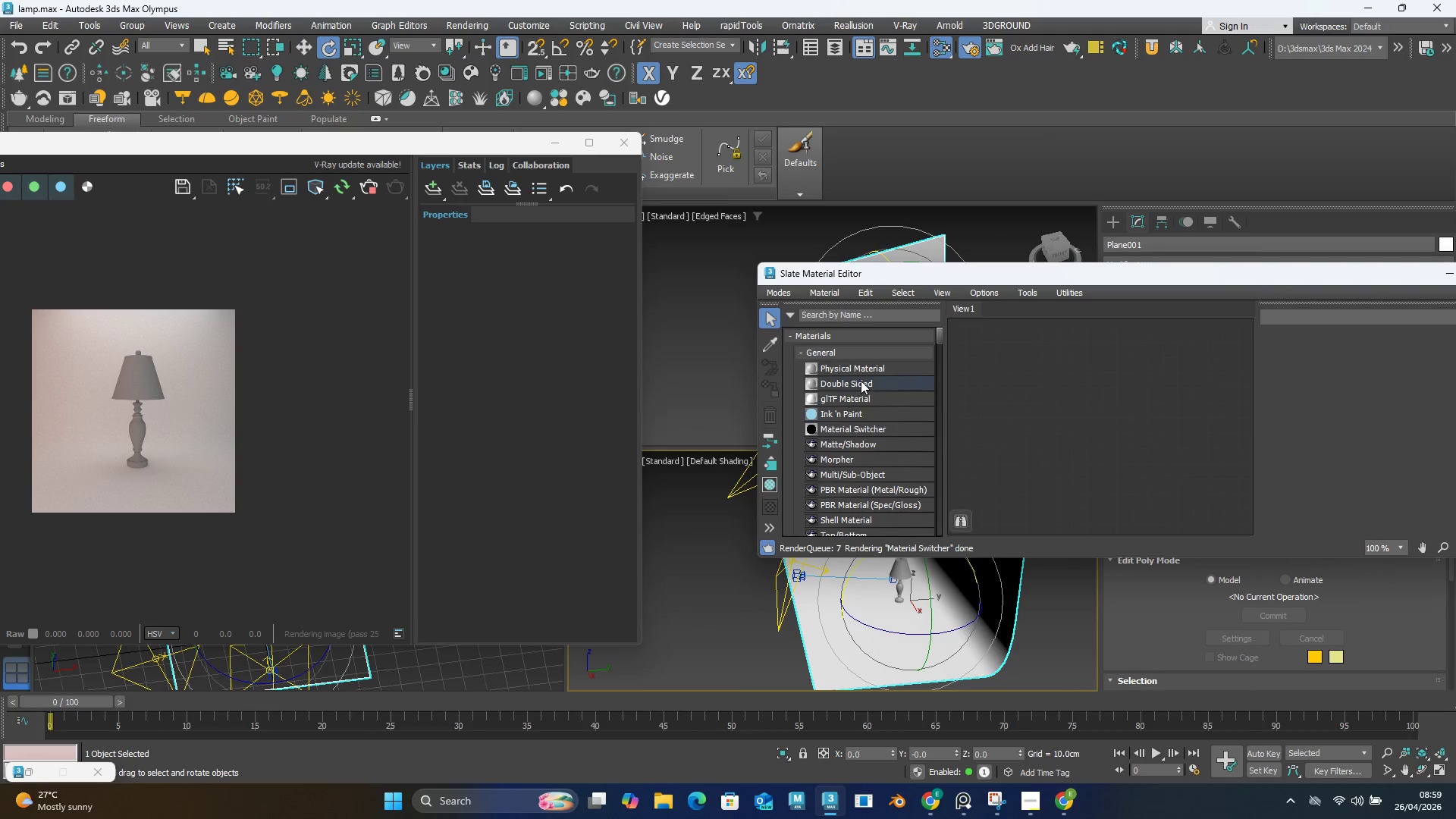 
scroll: coordinate [891, 423], scroll_direction: down, amount: 16.0
 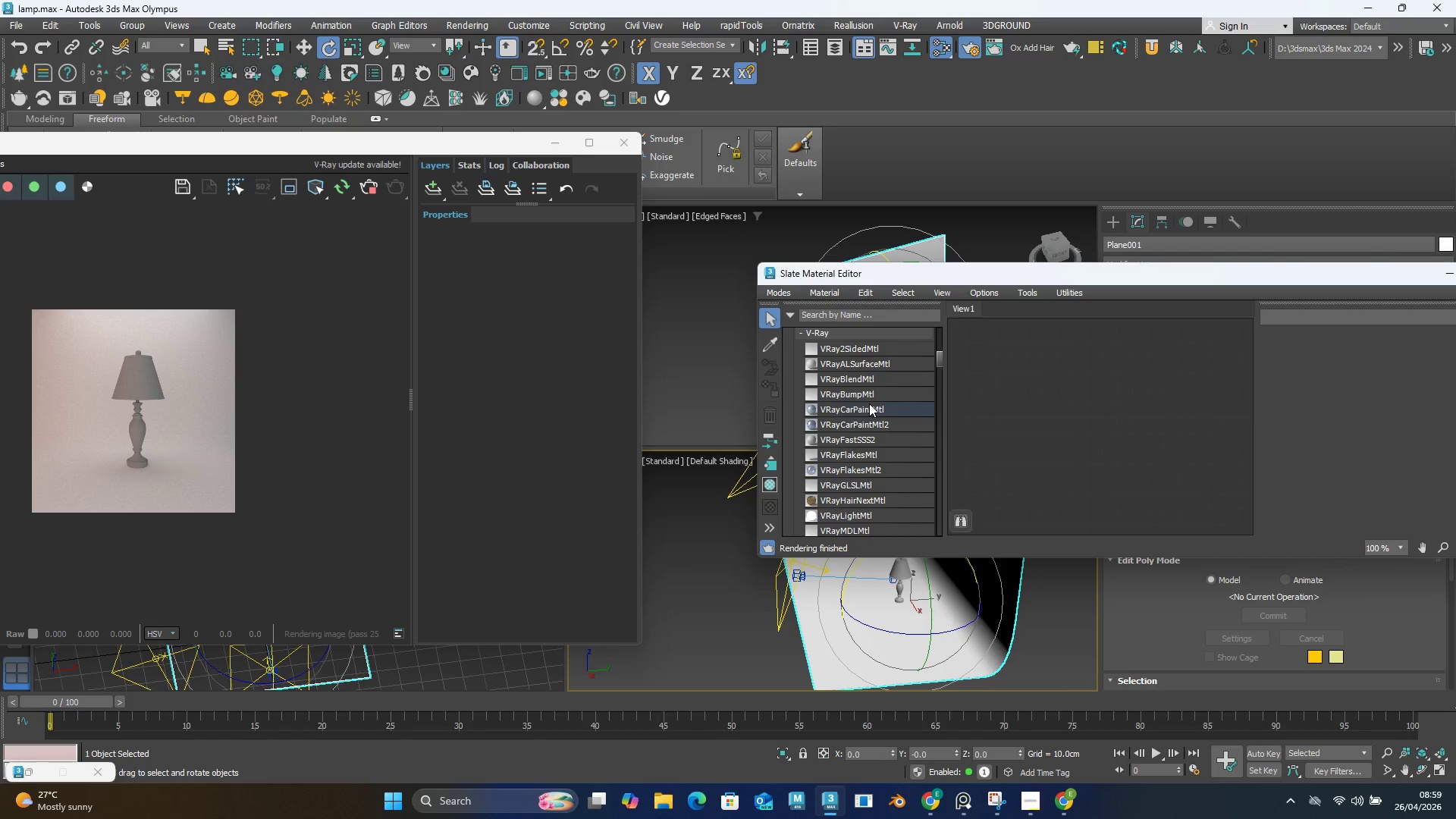 
wait(5.32)
 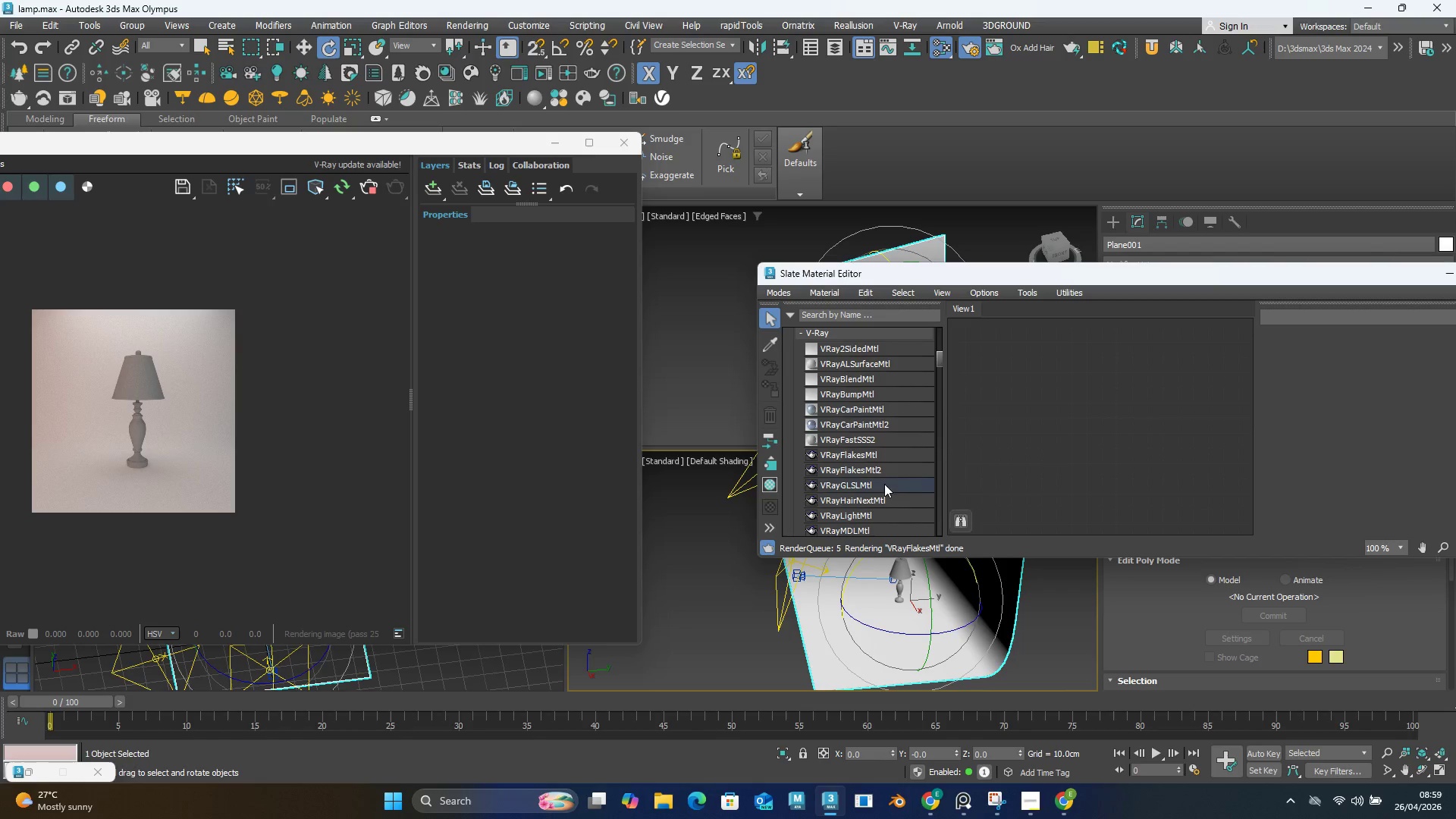 
scroll: coordinate [868, 412], scroll_direction: down, amount: 4.0
 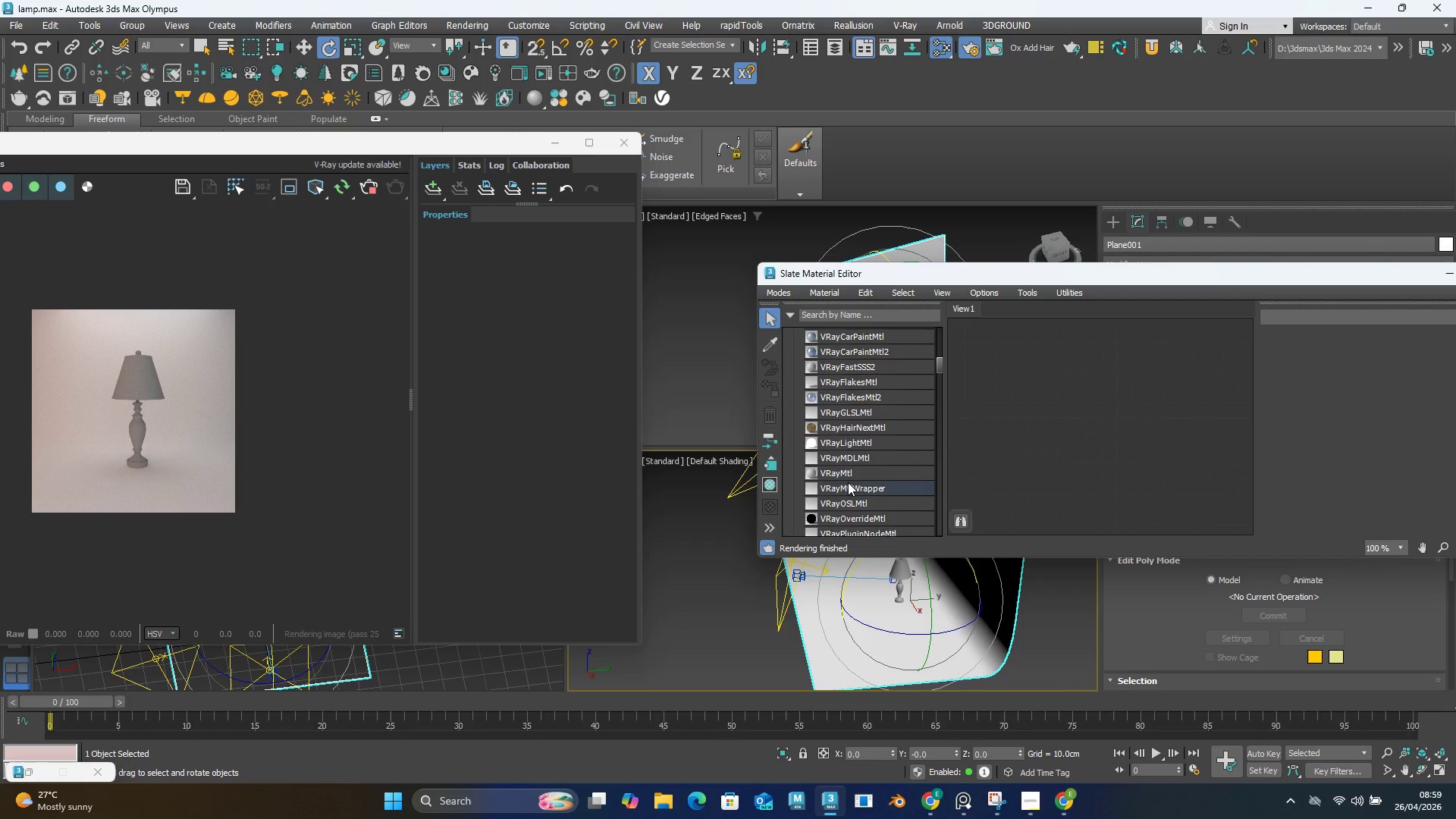 
left_click_drag(start_coordinate=[846, 472], to_coordinate=[1058, 428])
 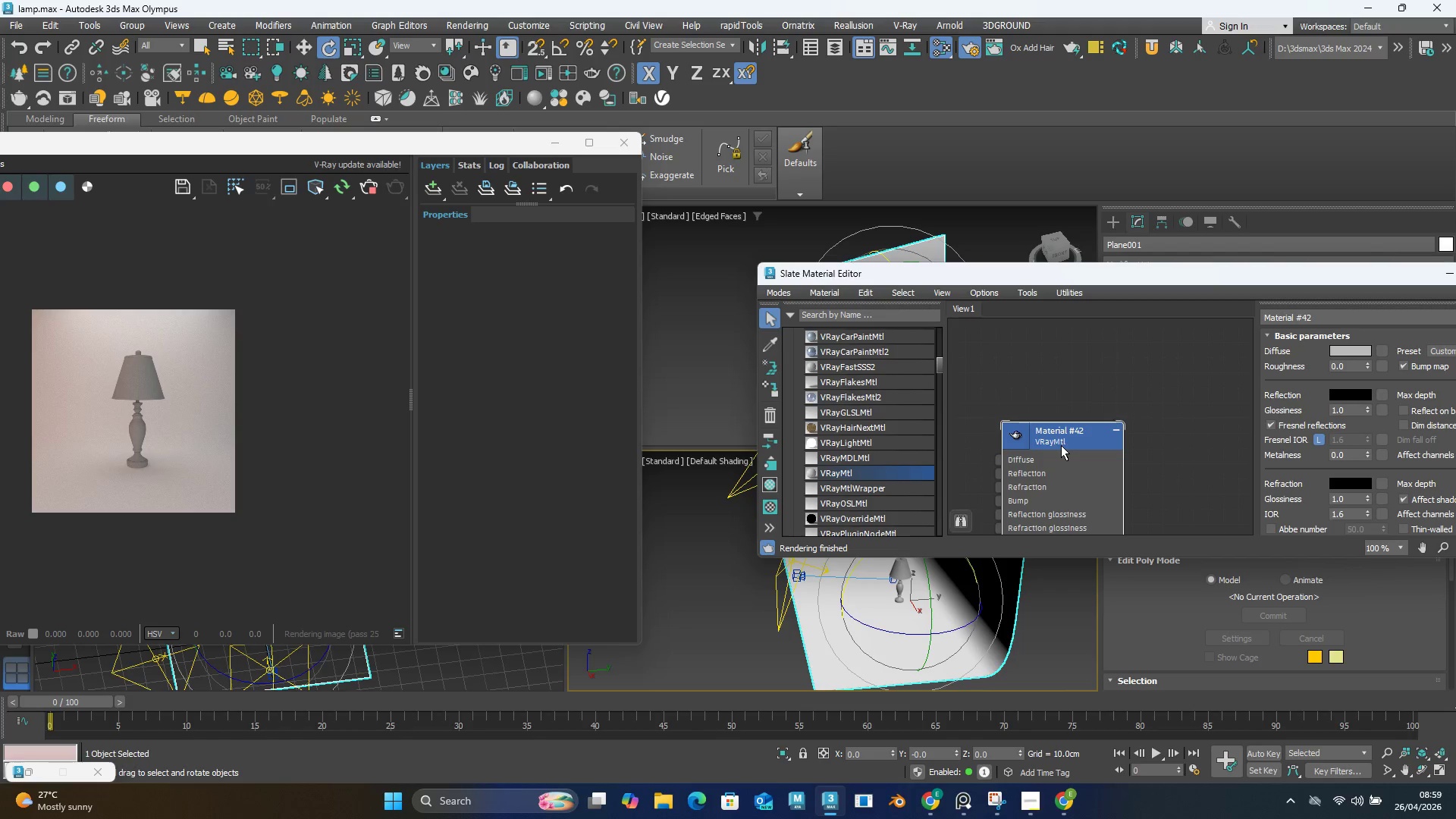 
left_click([1061, 445])
 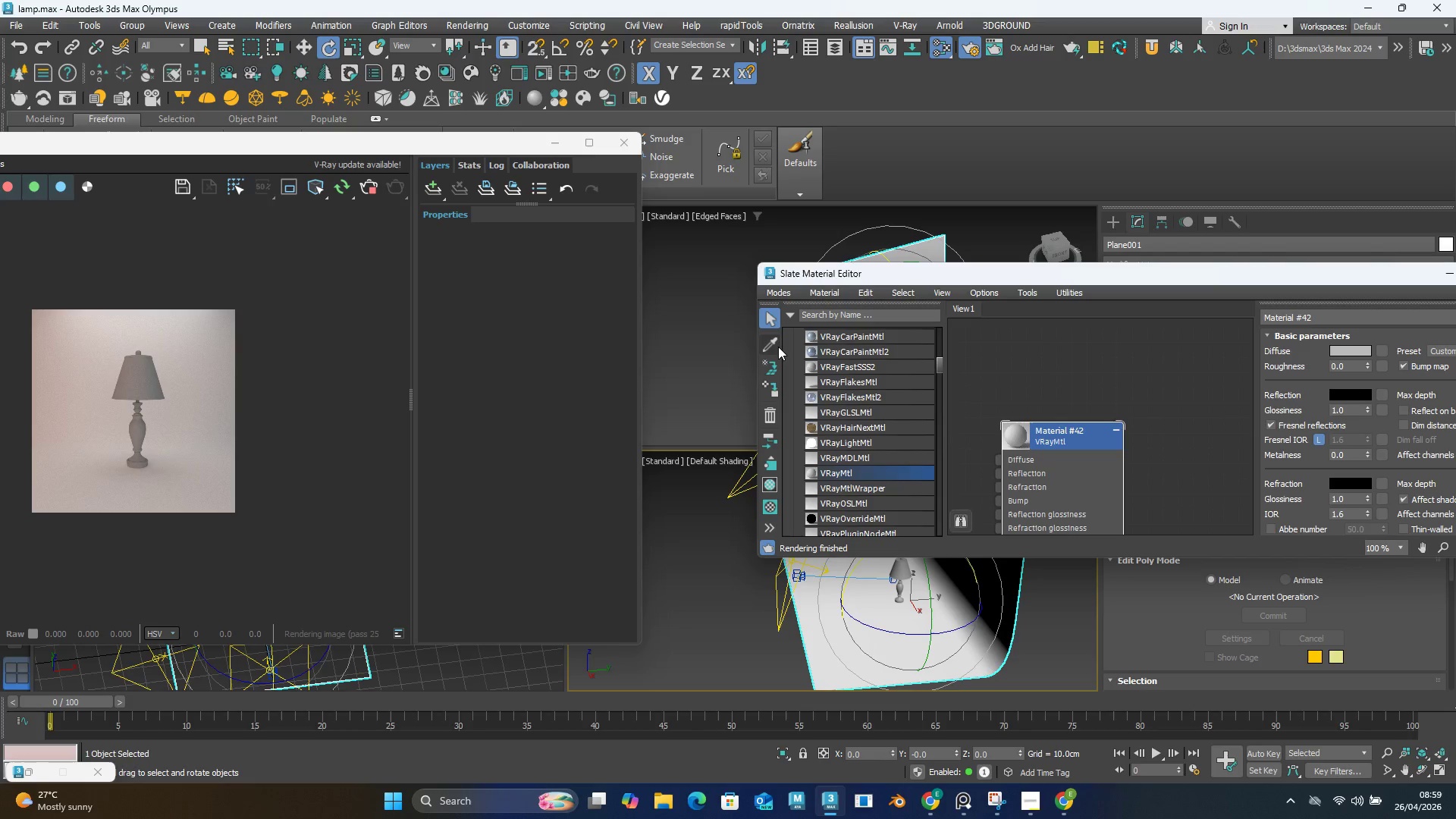 
left_click([774, 391])
 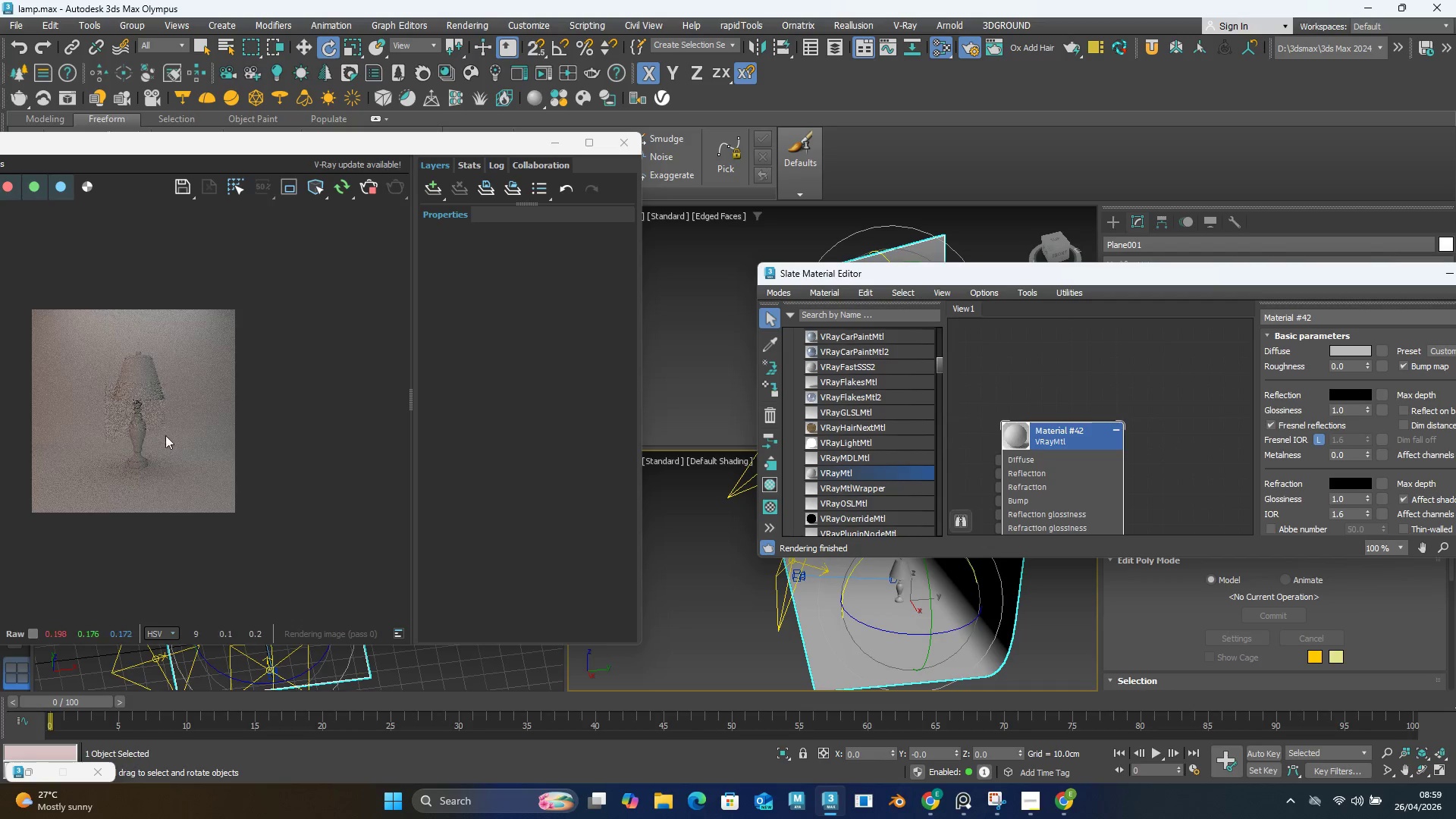 
scroll: coordinate [127, 429], scroll_direction: up, amount: 1.0
 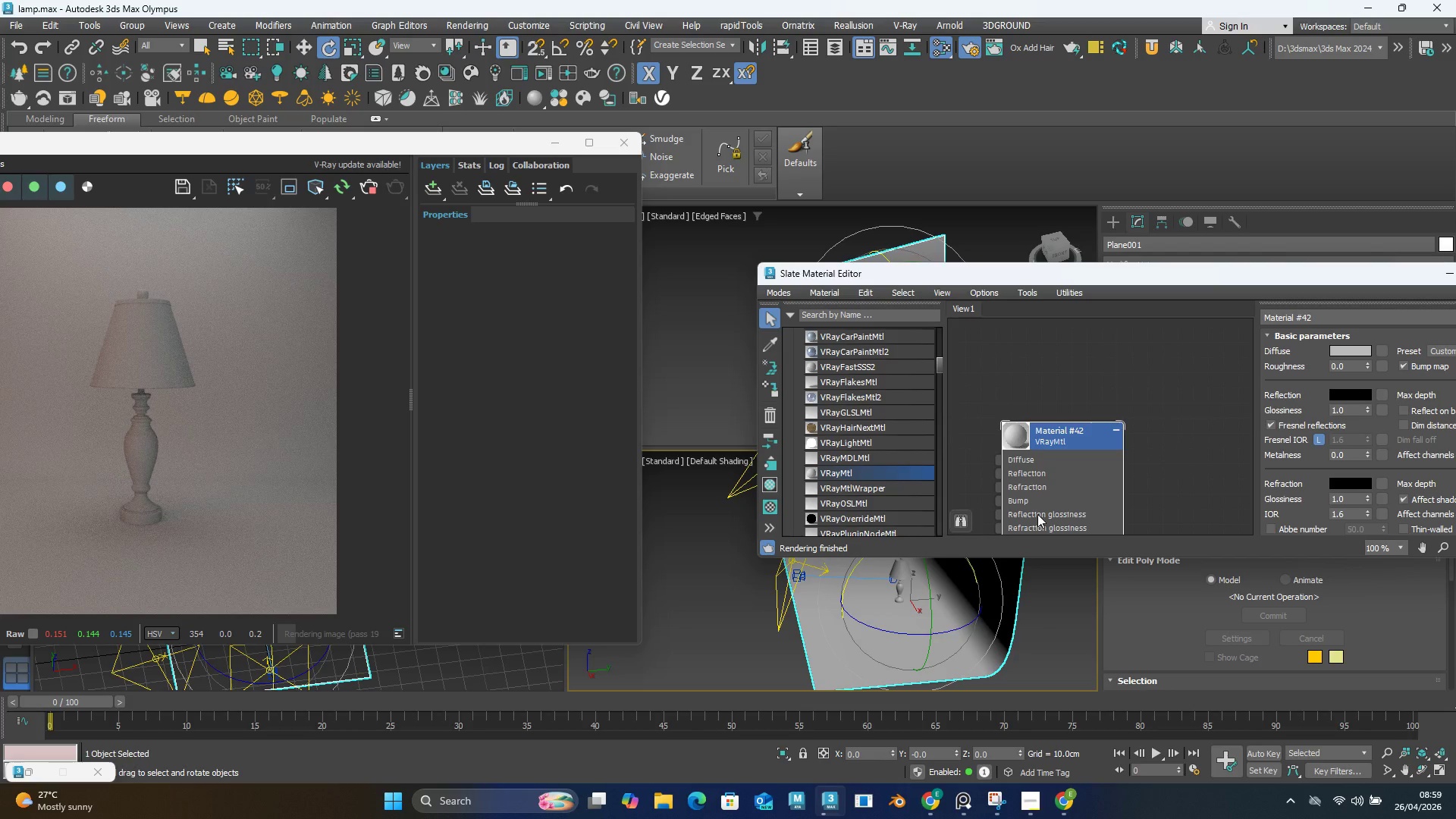 
left_click([1059, 444])
 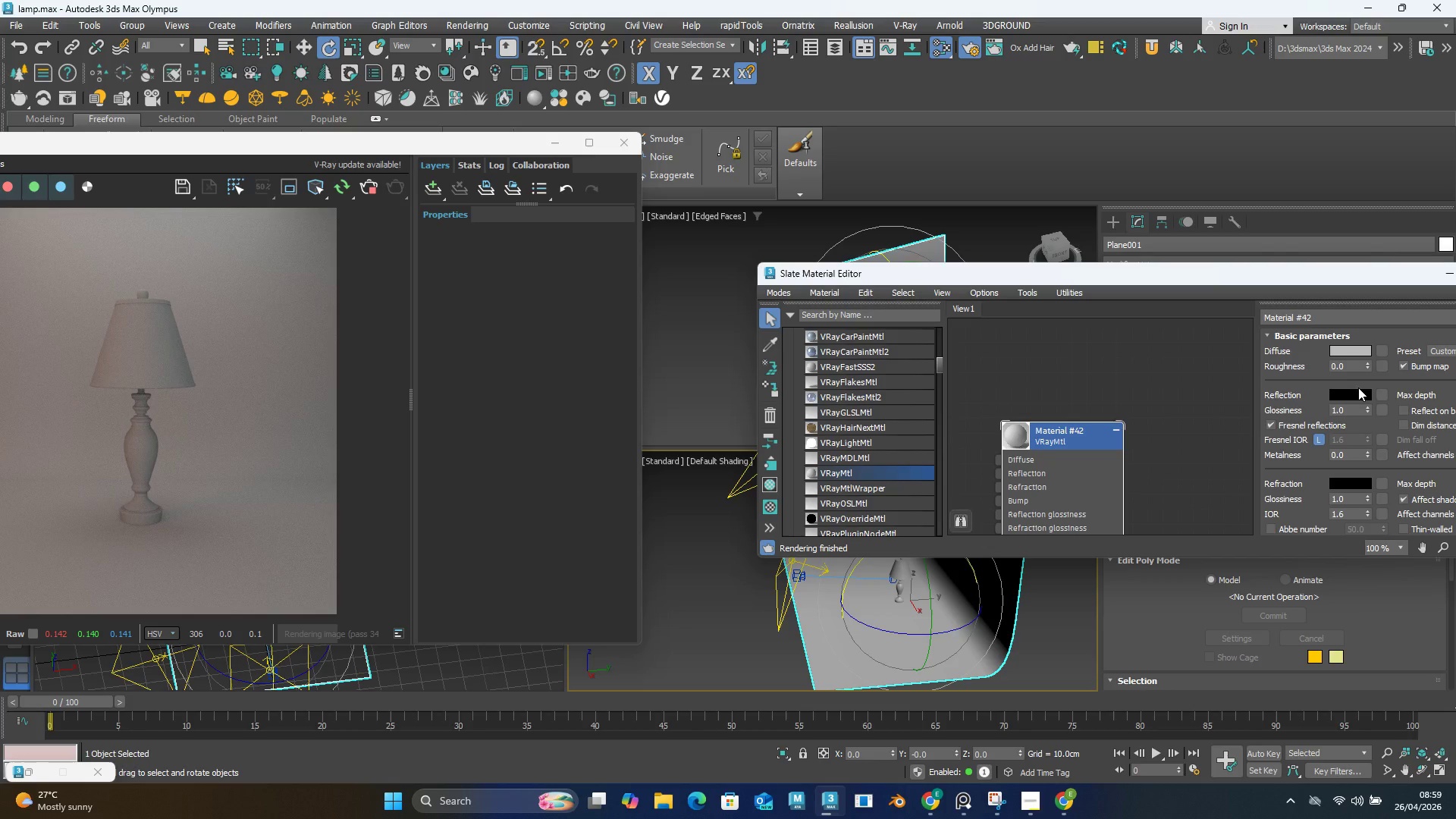 
double_click([1351, 352])
 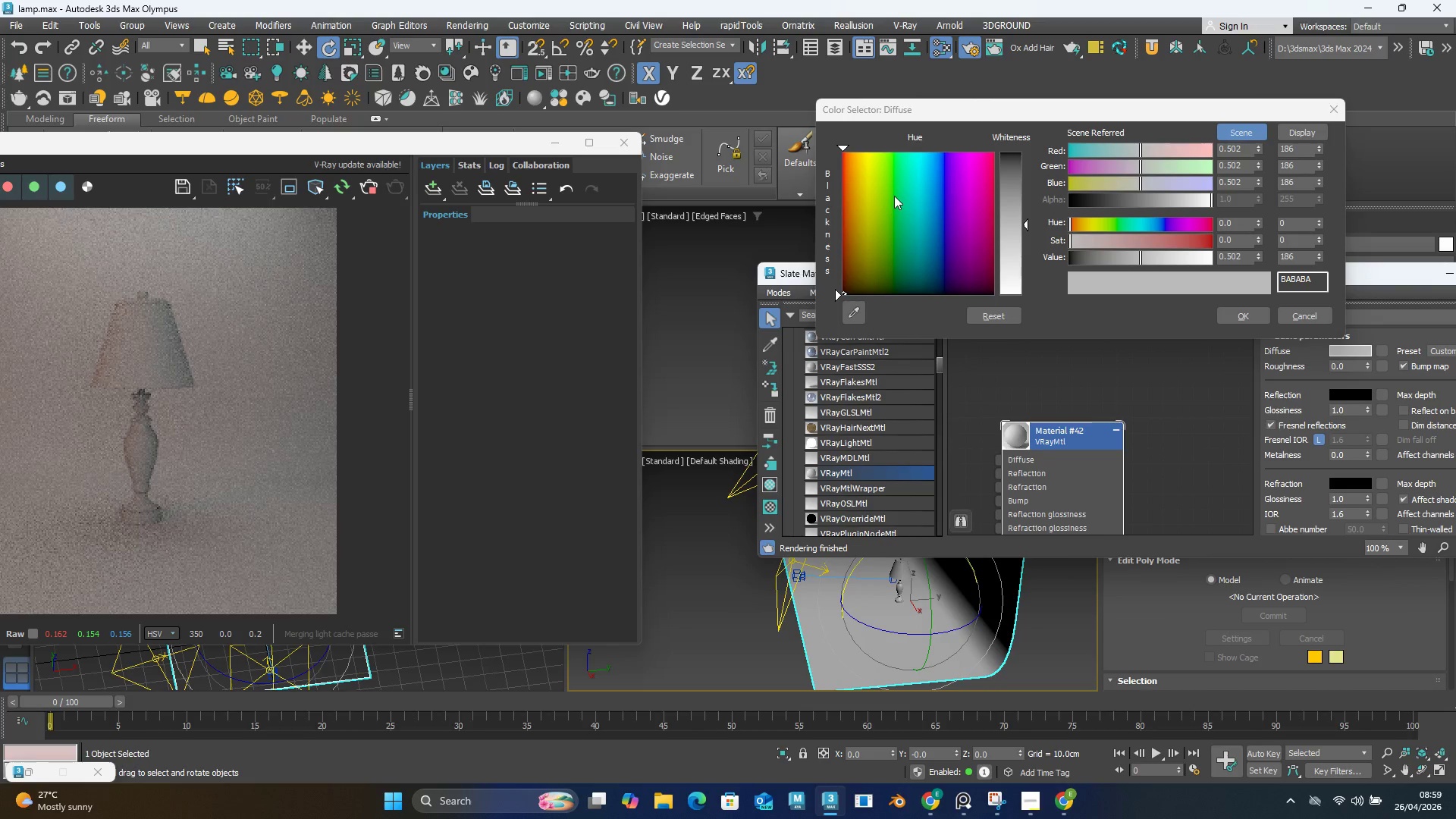 
left_click_drag(start_coordinate=[855, 171], to_coordinate=[855, 165])
 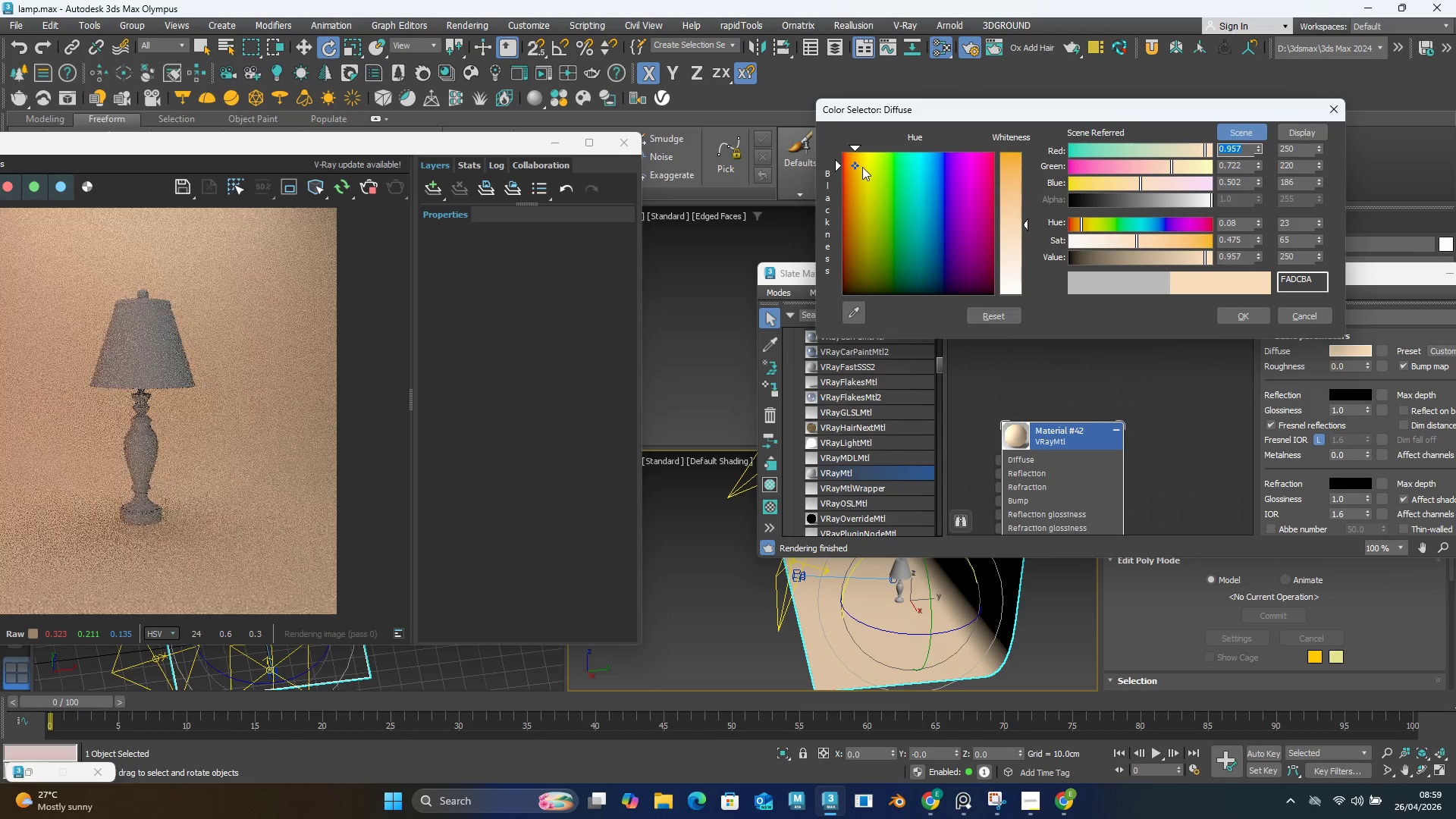 
left_click_drag(start_coordinate=[858, 166], to_coordinate=[853, 166])
 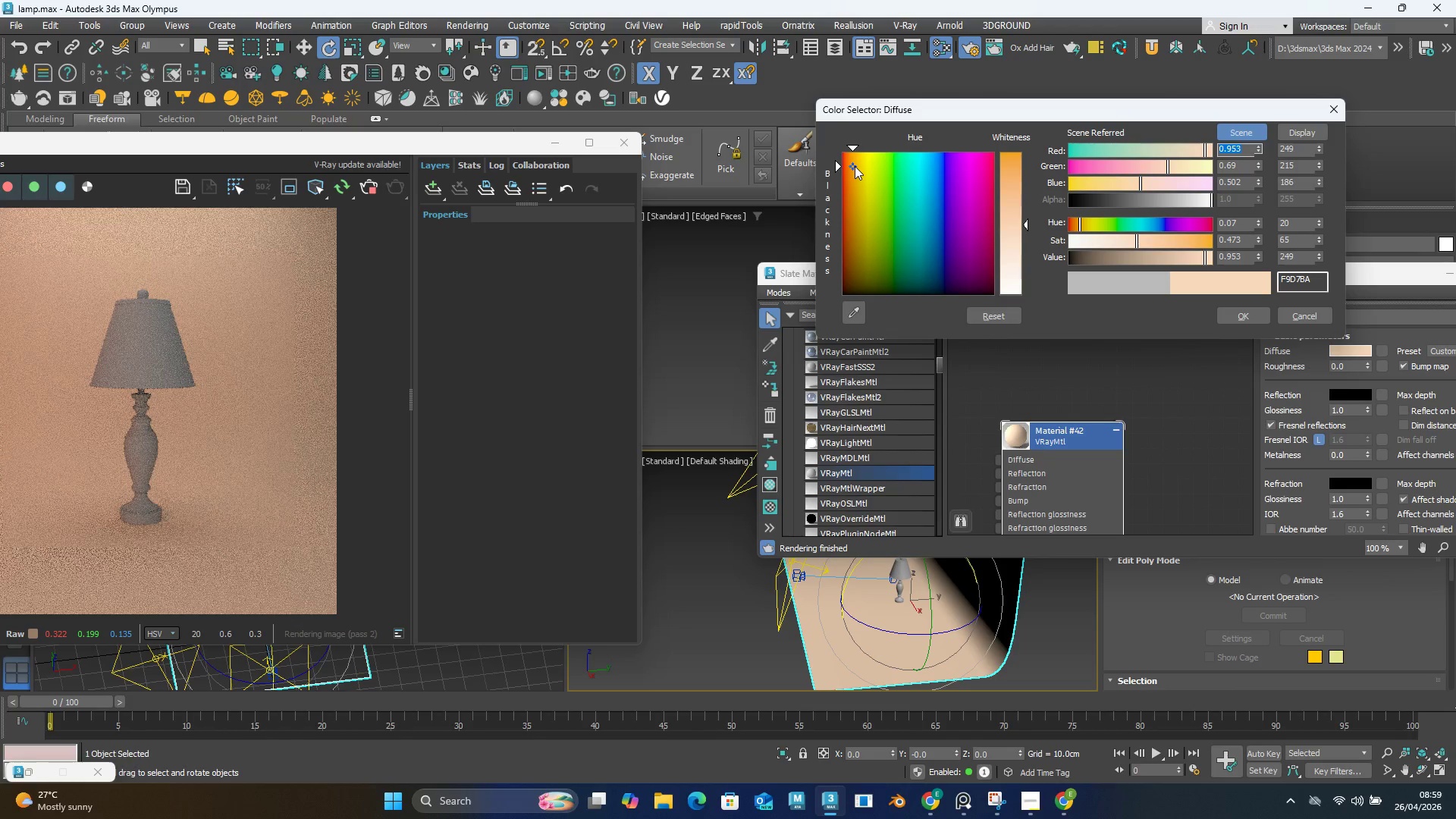 
left_click_drag(start_coordinate=[855, 166], to_coordinate=[848, 165])
 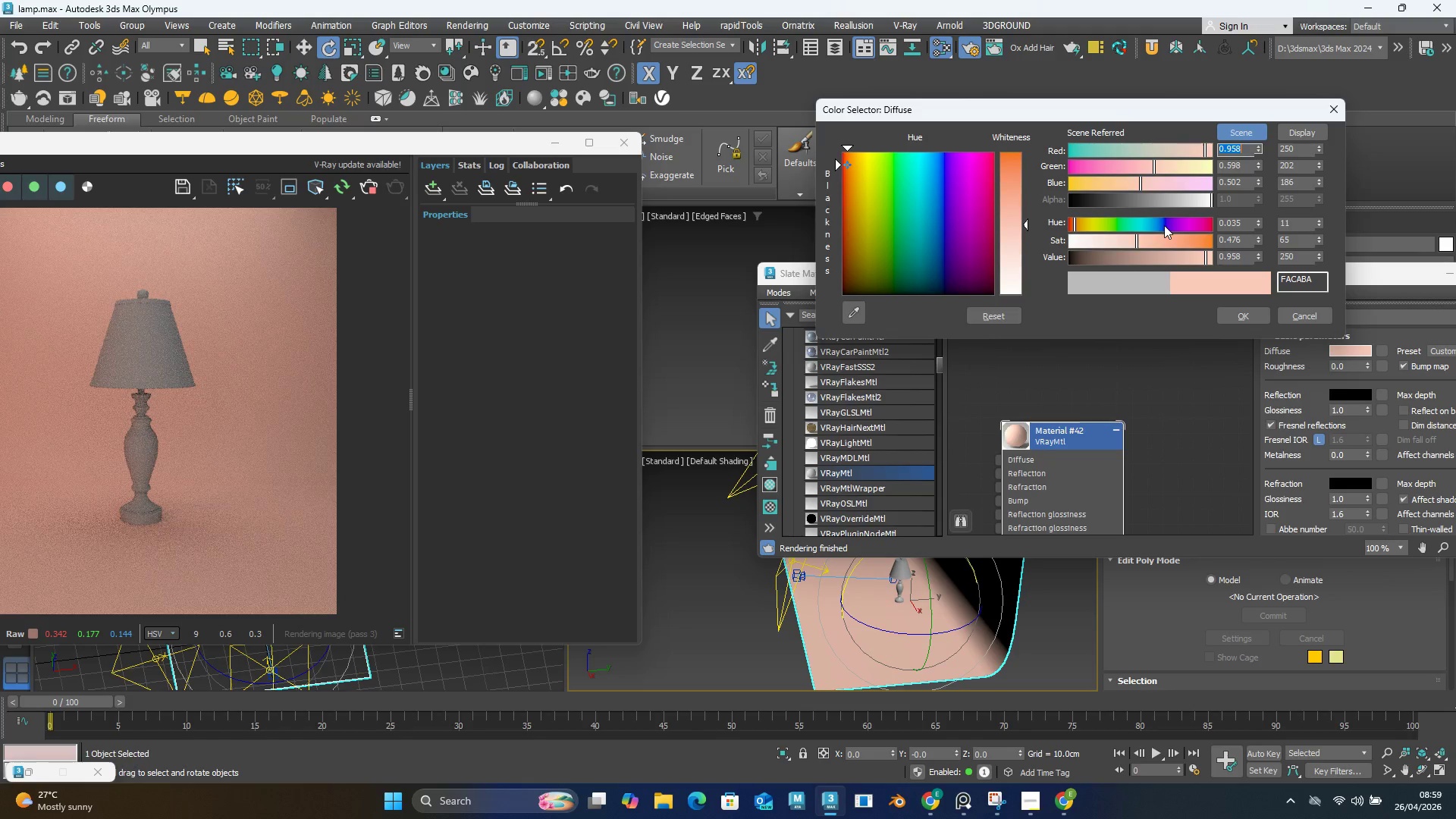 
left_click_drag(start_coordinate=[1023, 222], to_coordinate=[1021, 190])
 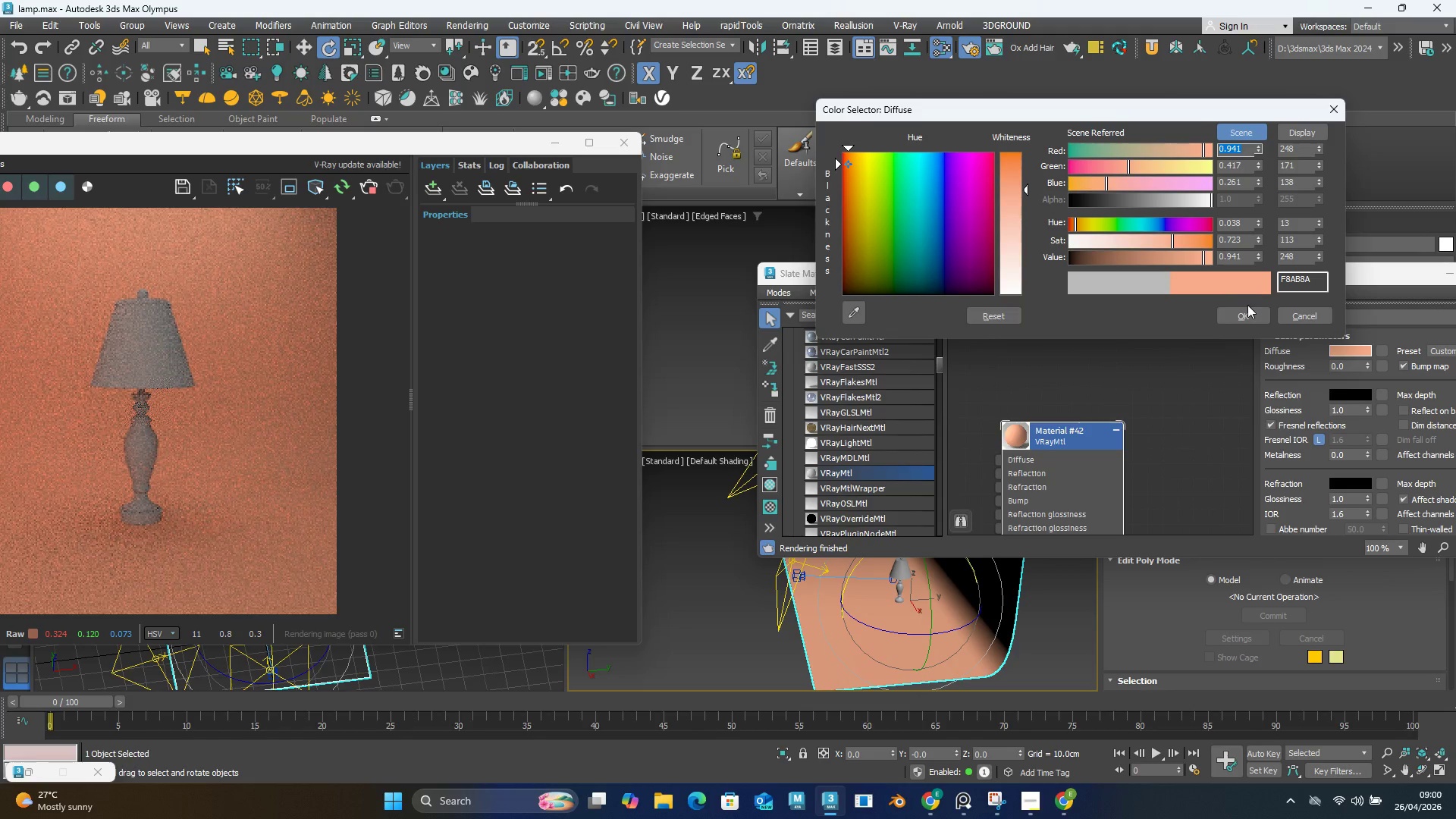 
left_click([1250, 315])
 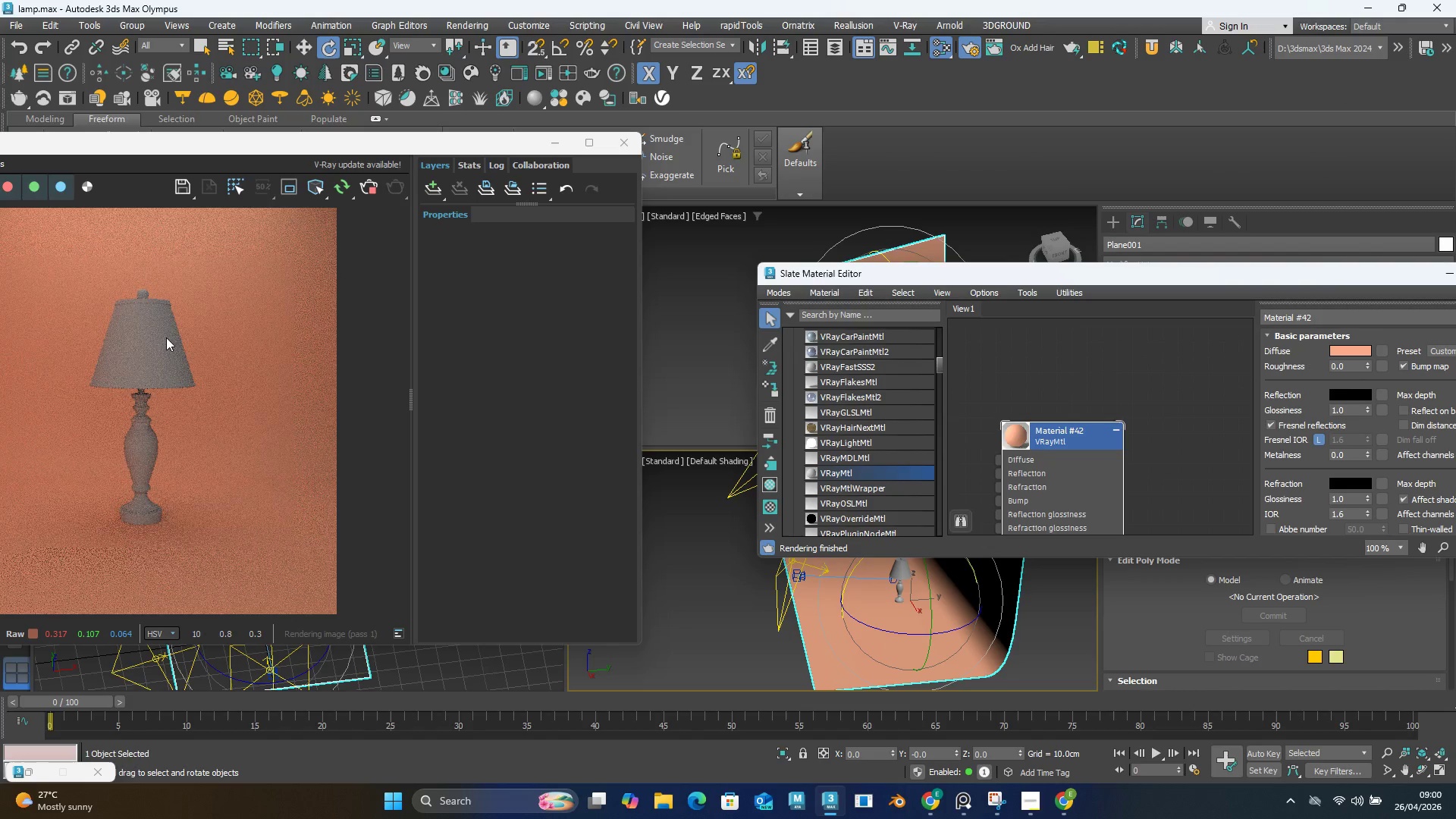 
scroll: coordinate [130, 411], scroll_direction: none, amount: 0.0
 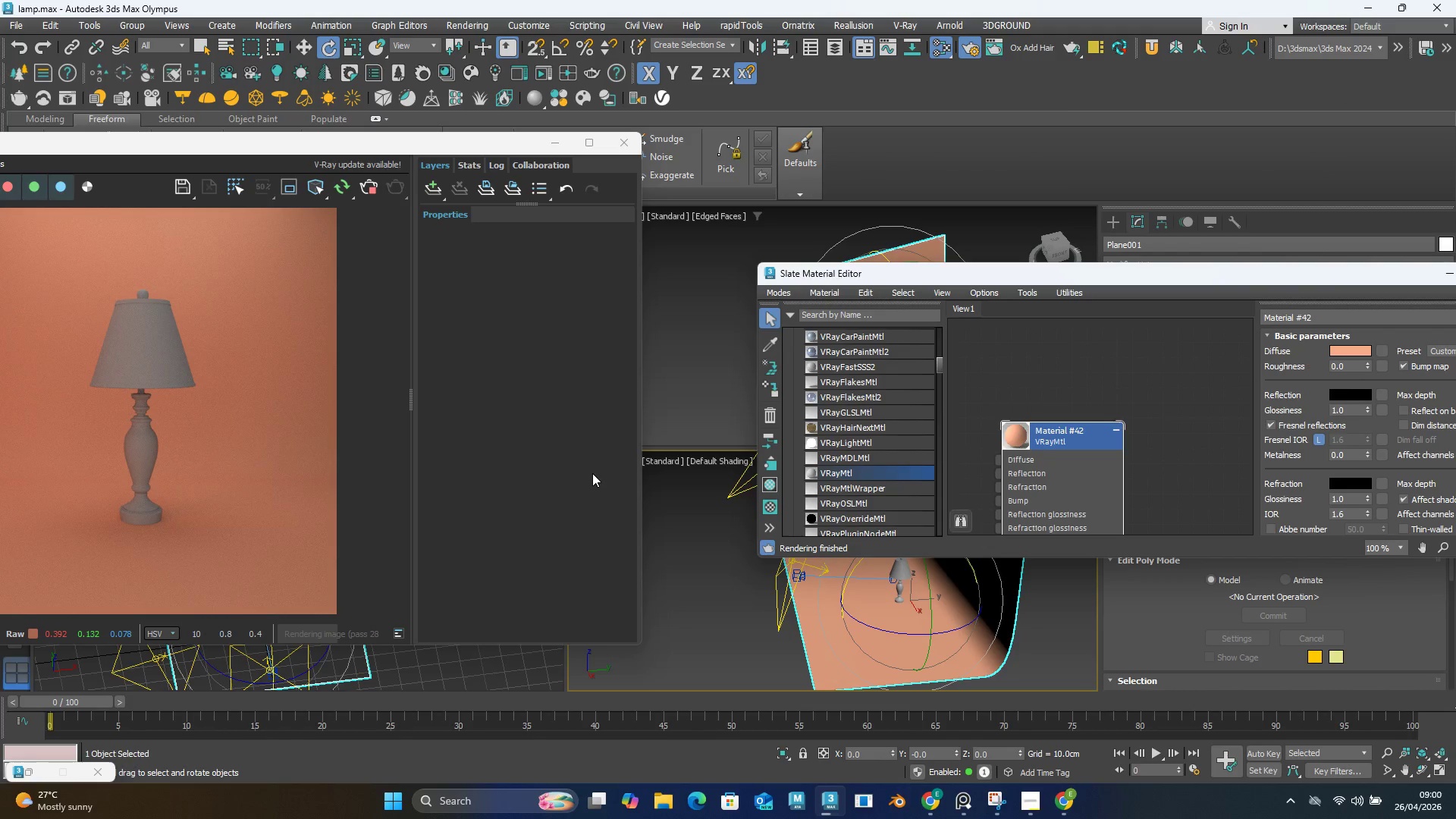 
wait(6.42)
 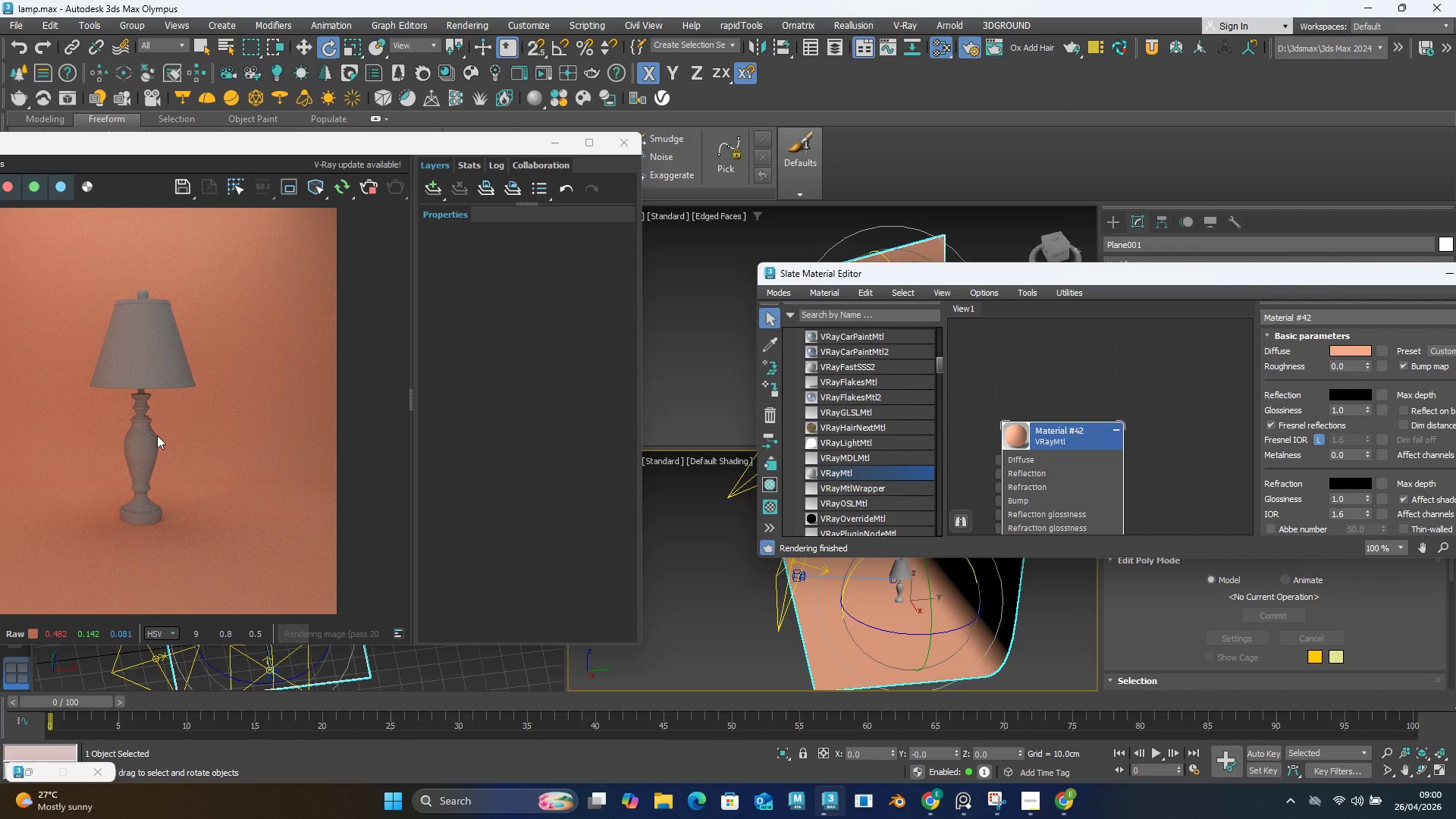 
scroll: coordinate [1346, 441], scroll_direction: up, amount: 1.0
 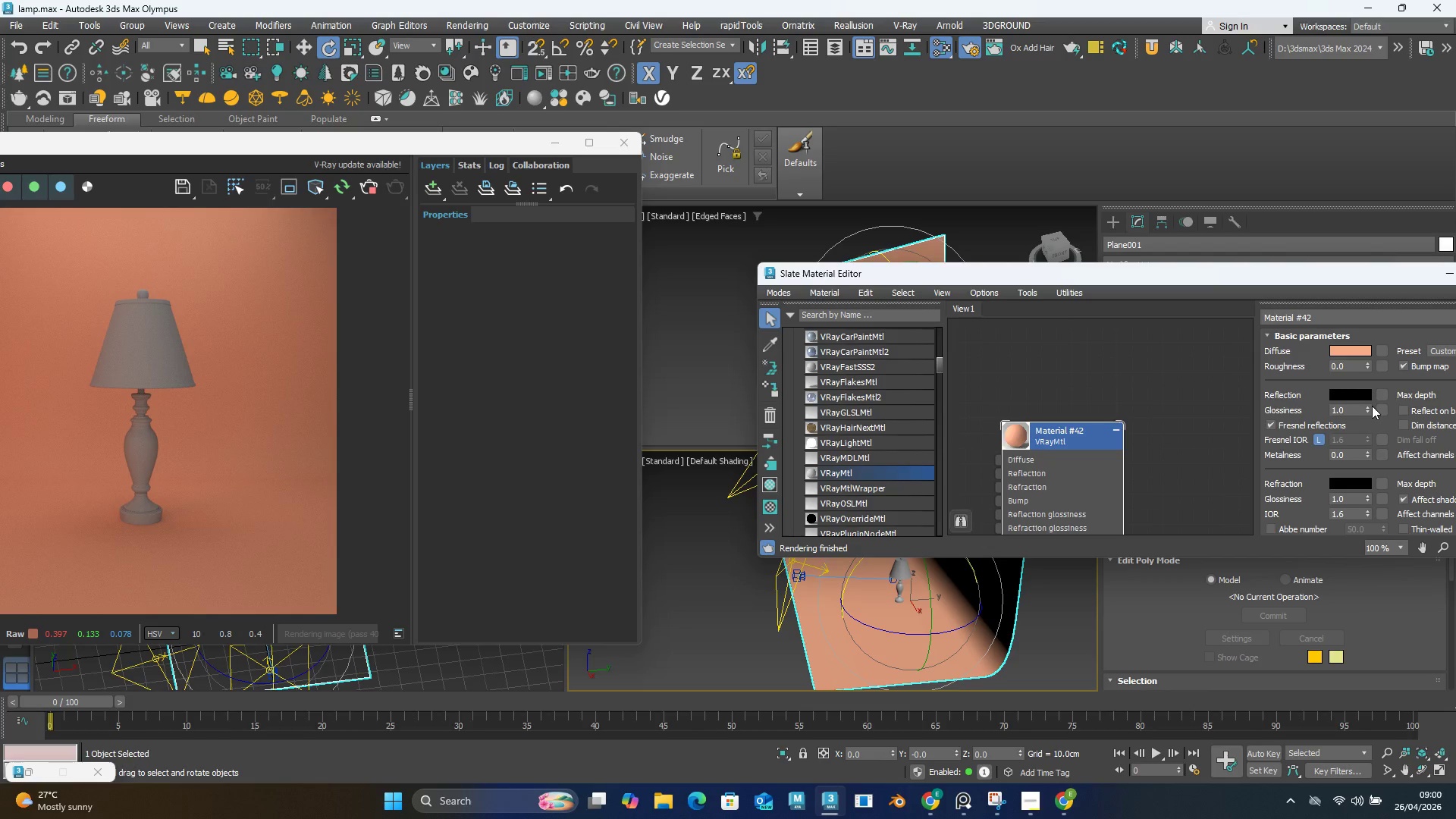 
left_click_drag(start_coordinate=[1367, 406], to_coordinate=[1361, 384])
 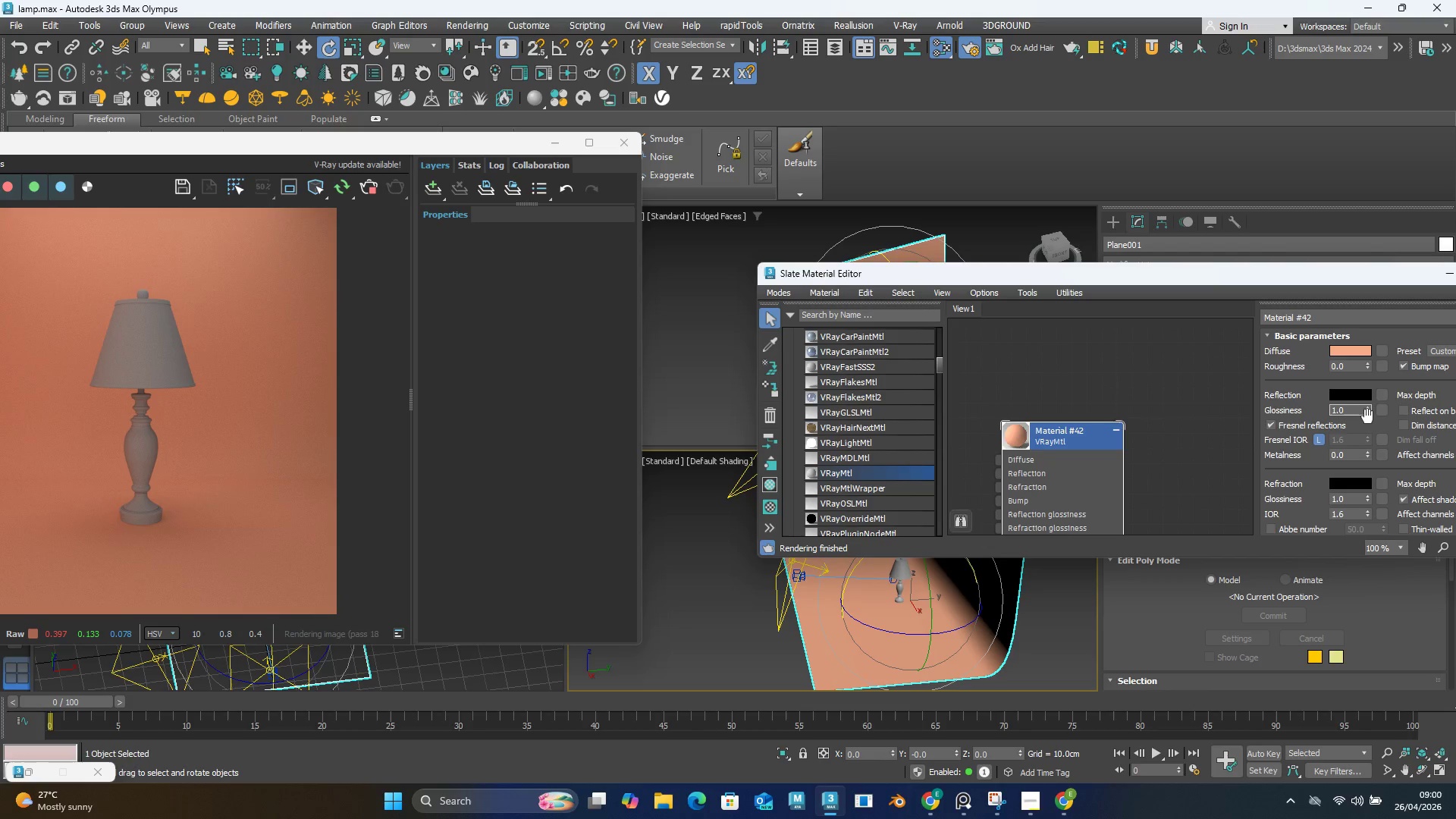 
scroll: coordinate [1369, 419], scroll_direction: down, amount: 1.0
 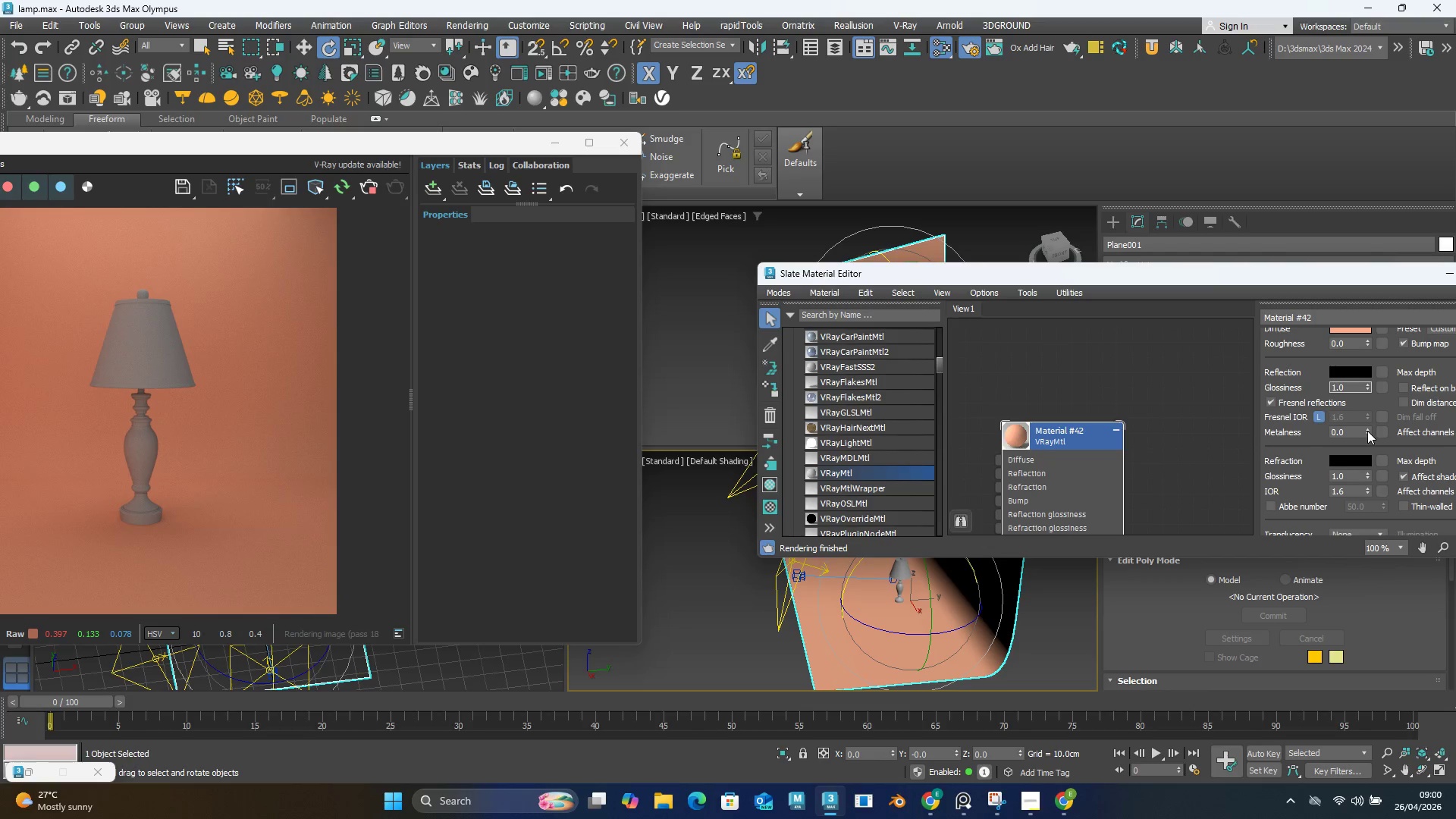 
left_click_drag(start_coordinate=[1367, 431], to_coordinate=[1377, 430])
 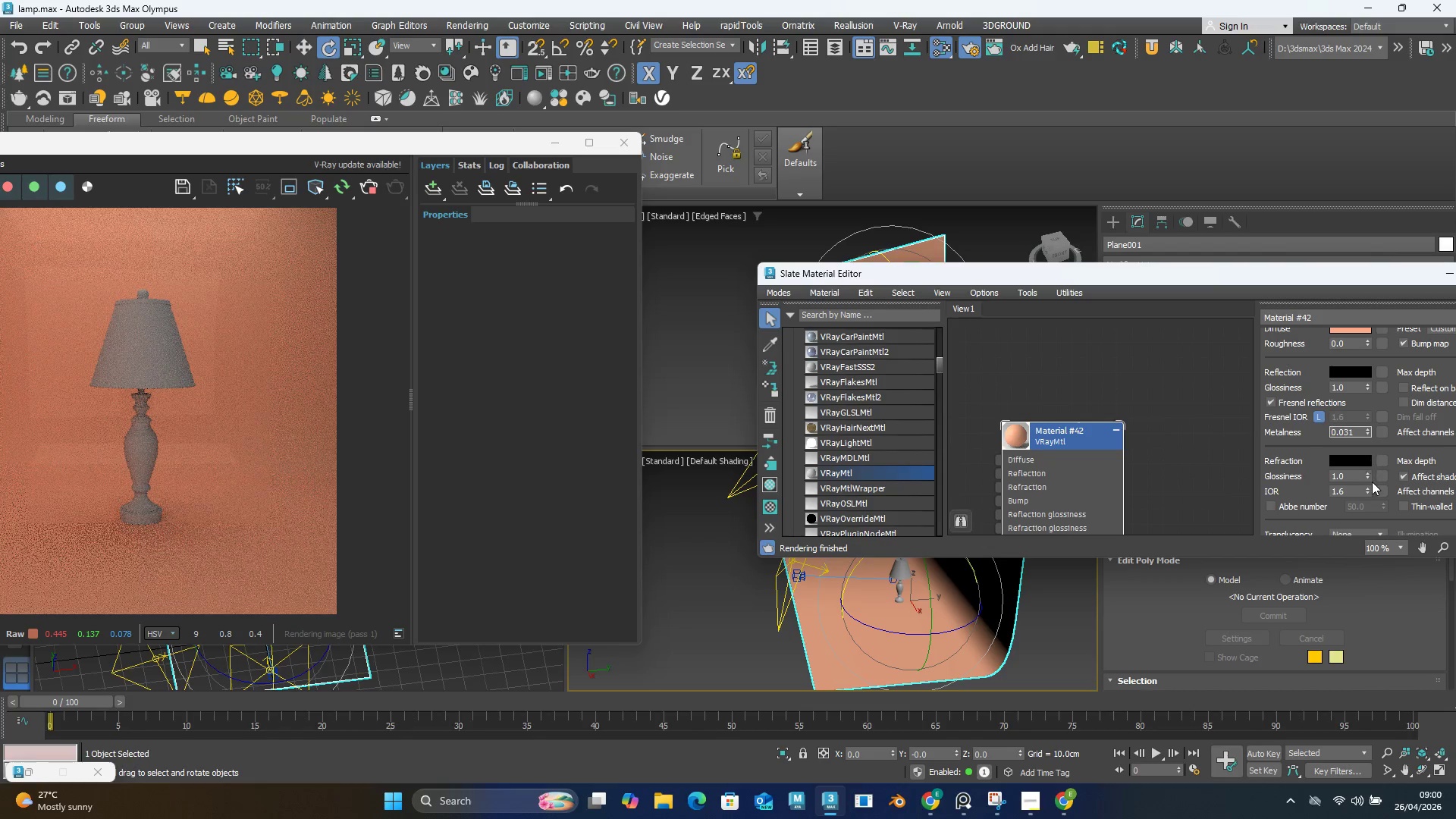 
scroll: coordinate [1382, 454], scroll_direction: down, amount: 8.0
 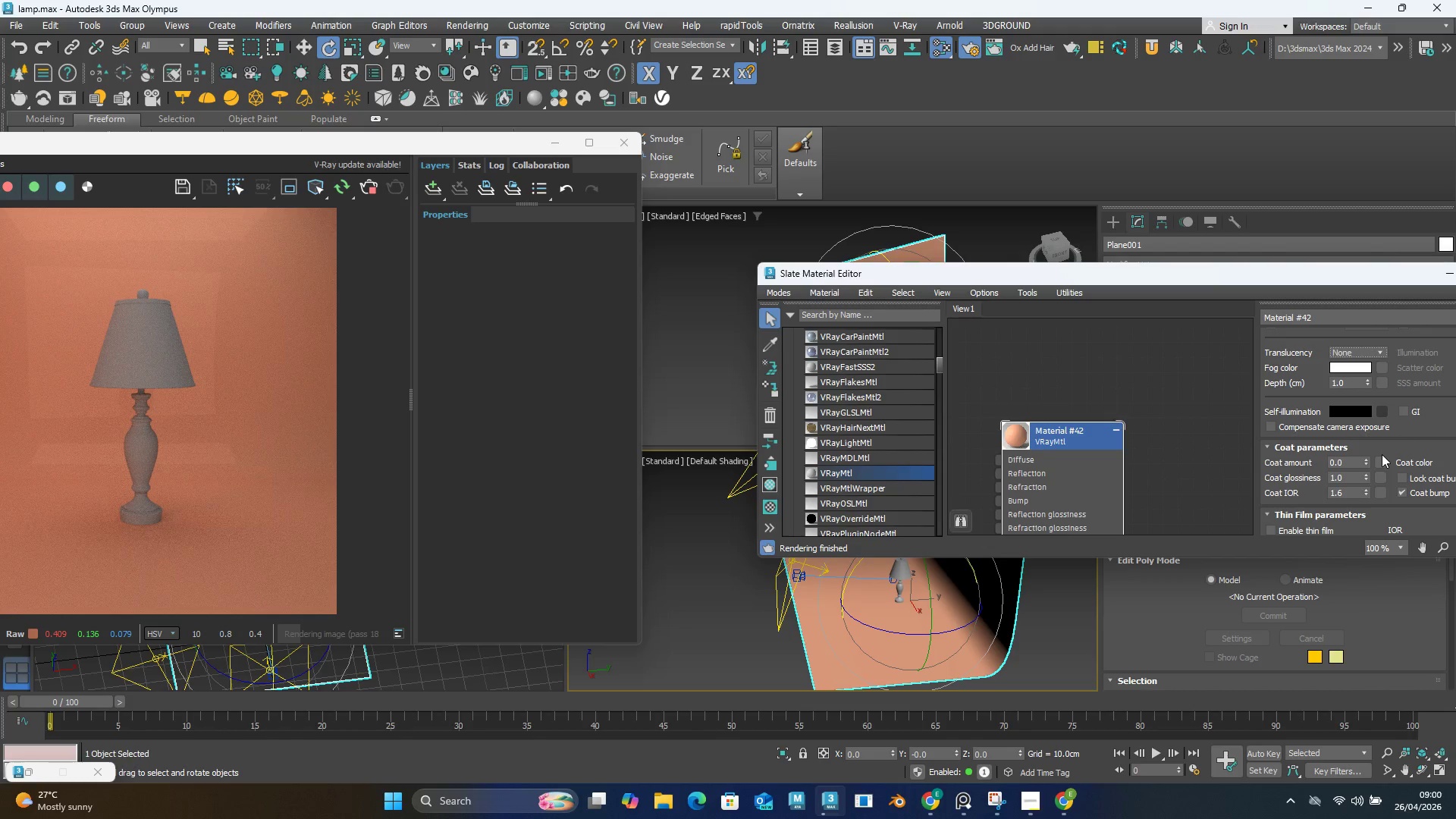 
scroll: coordinate [1382, 454], scroll_direction: up, amount: 3.0
 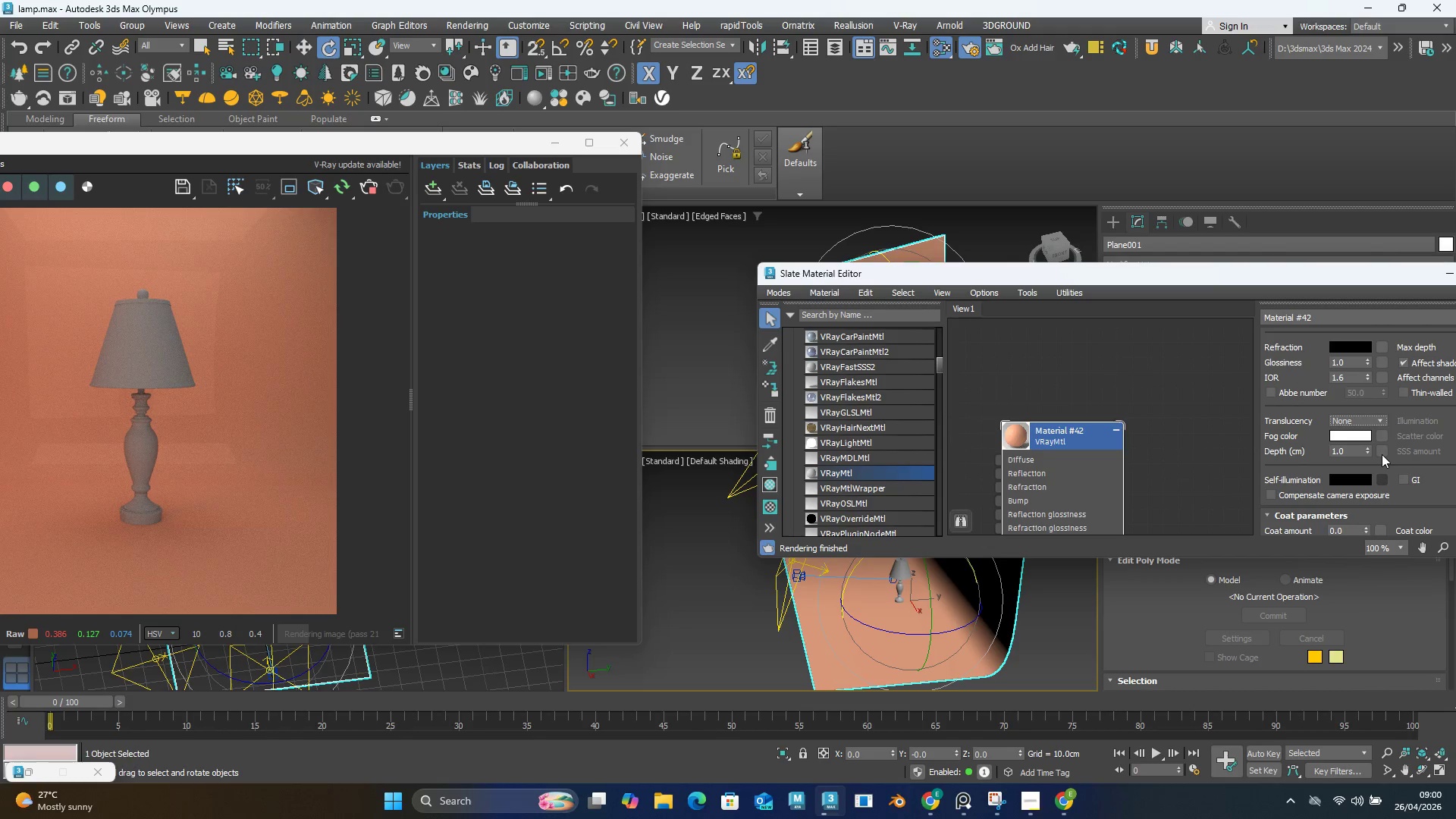 
scroll: coordinate [1379, 459], scroll_direction: down, amount: 10.0
 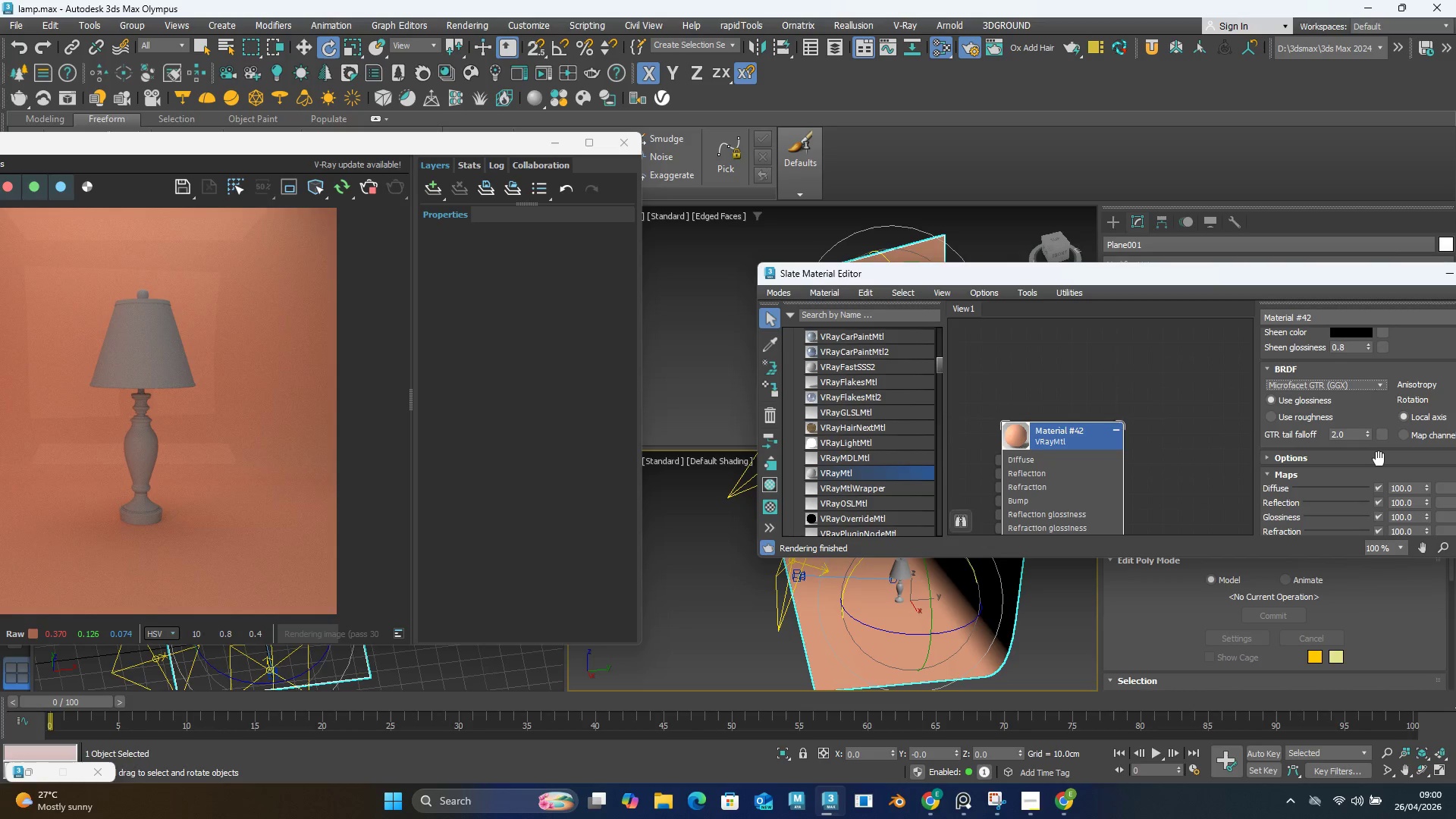 
scroll: coordinate [1378, 464], scroll_direction: up, amount: 19.0
 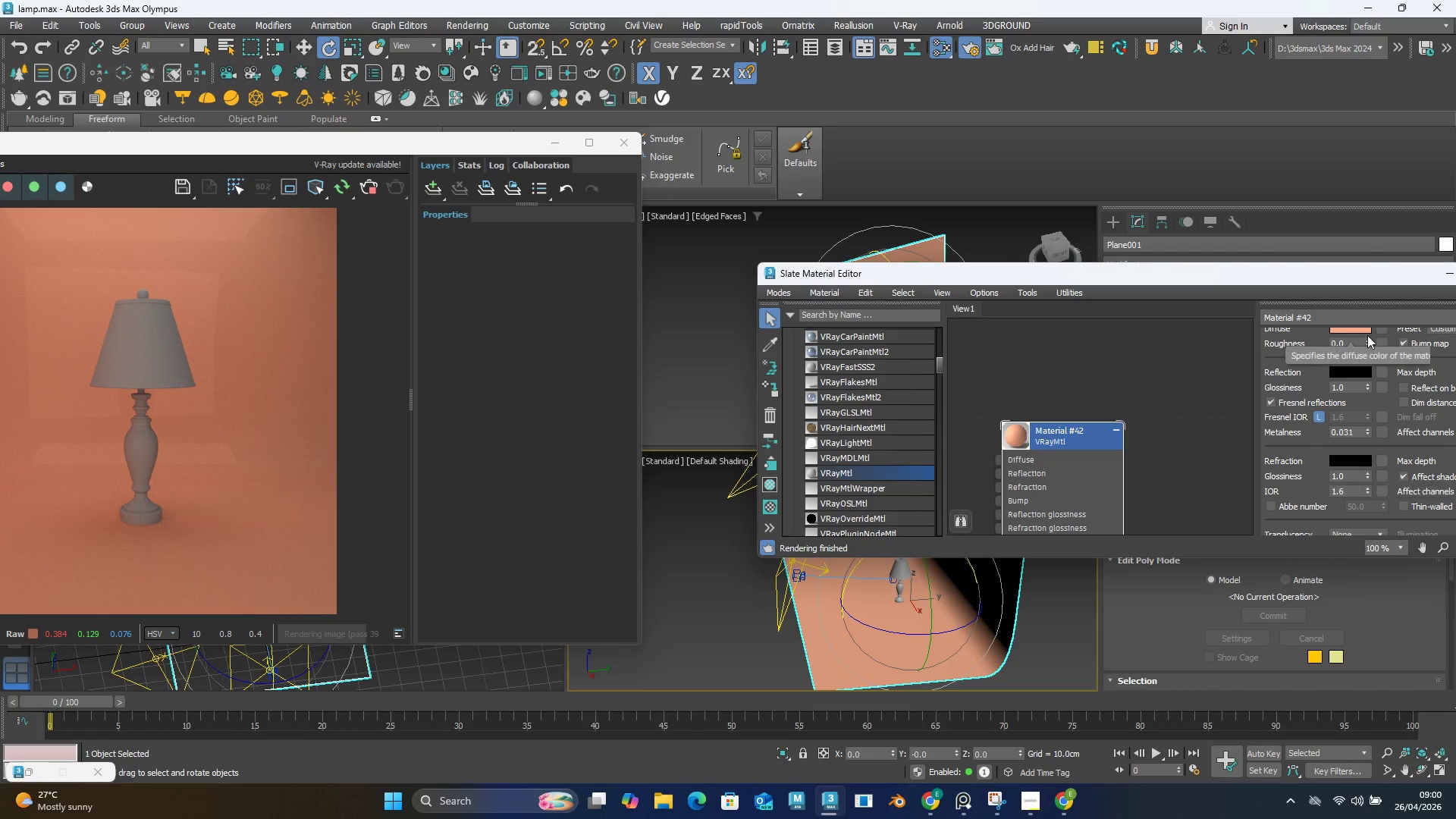 
left_click_drag(start_coordinate=[1367, 340], to_coordinate=[1369, 300])
 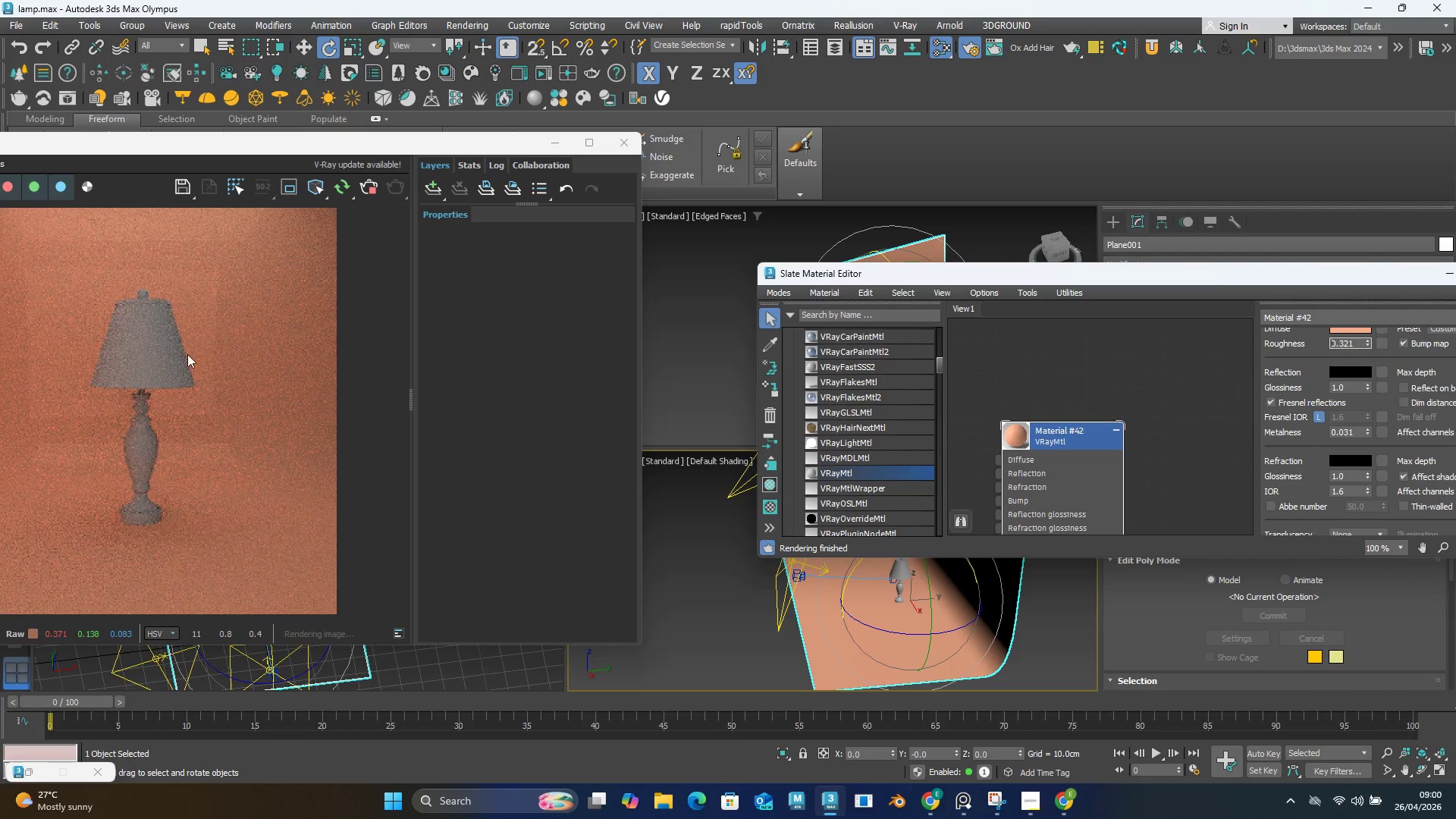 
scroll: coordinate [187, 354], scroll_direction: down, amount: 1.0
 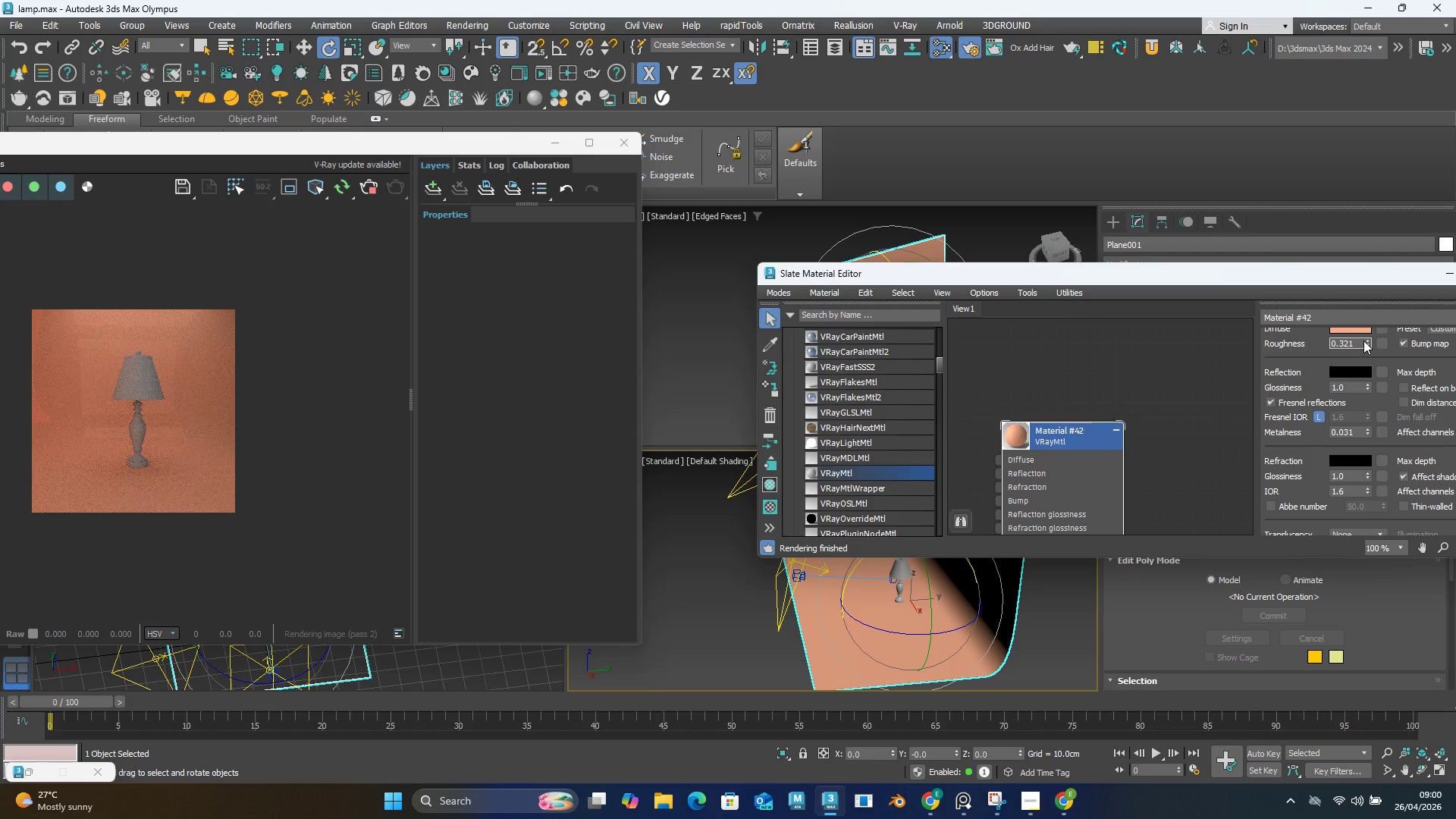 
left_click_drag(start_coordinate=[1367, 339], to_coordinate=[1402, 552])
 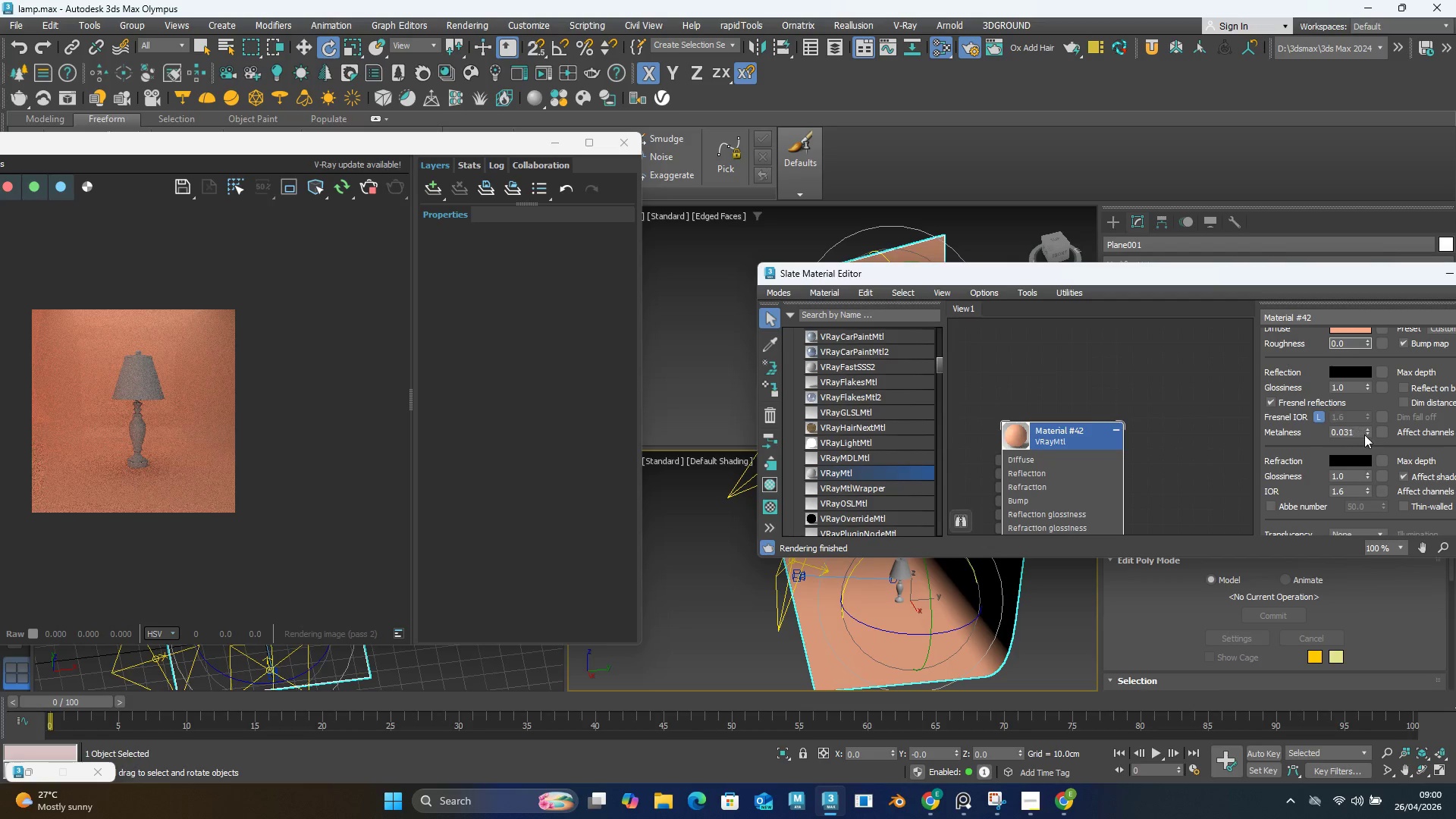 
left_click_drag(start_coordinate=[1367, 428], to_coordinate=[1375, 442])
 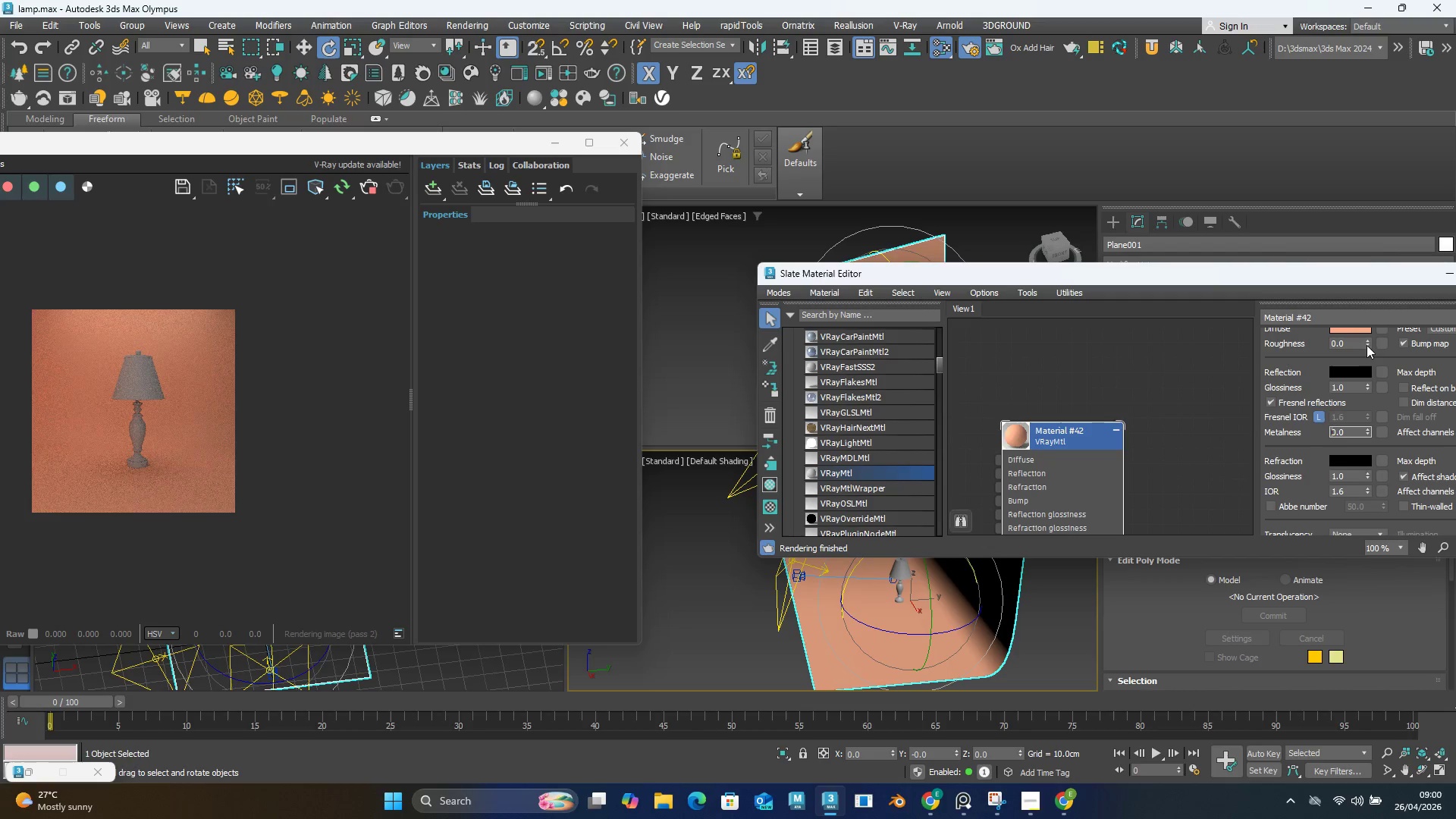 
left_click_drag(start_coordinate=[1367, 340], to_coordinate=[1356, 209])
 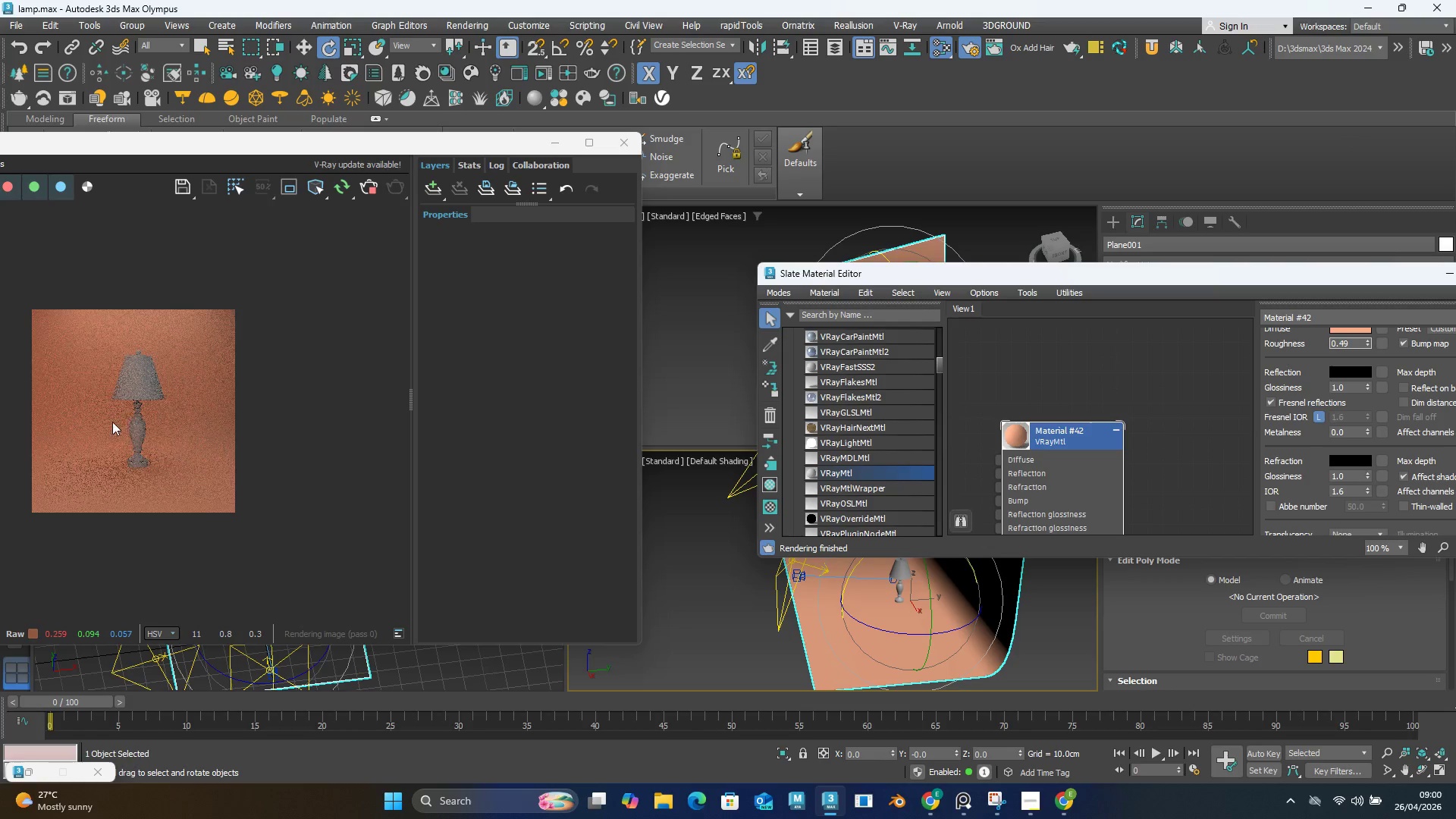 
scroll: coordinate [112, 422], scroll_direction: up, amount: 1.0
 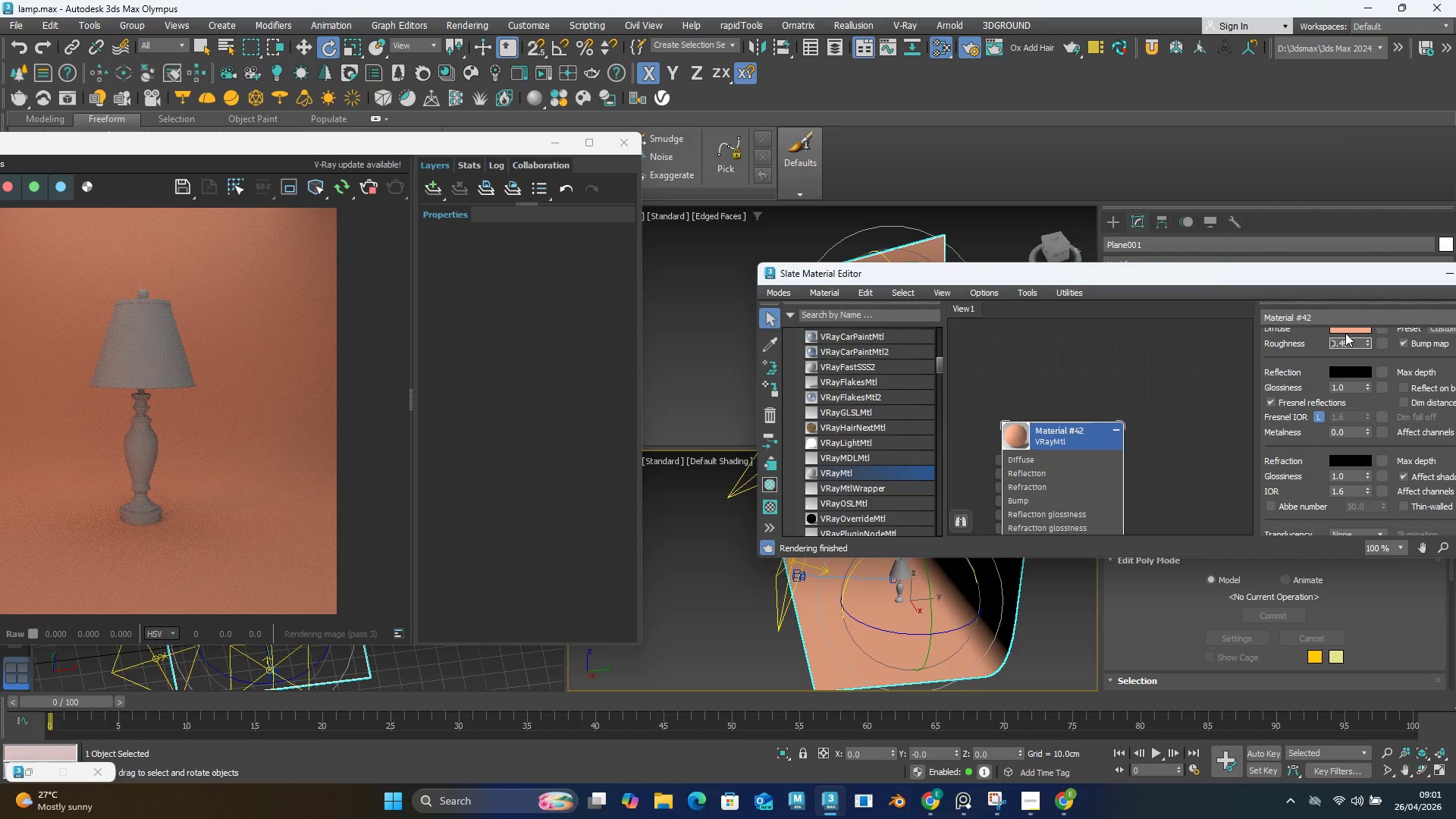 
left_click([1345, 333])
 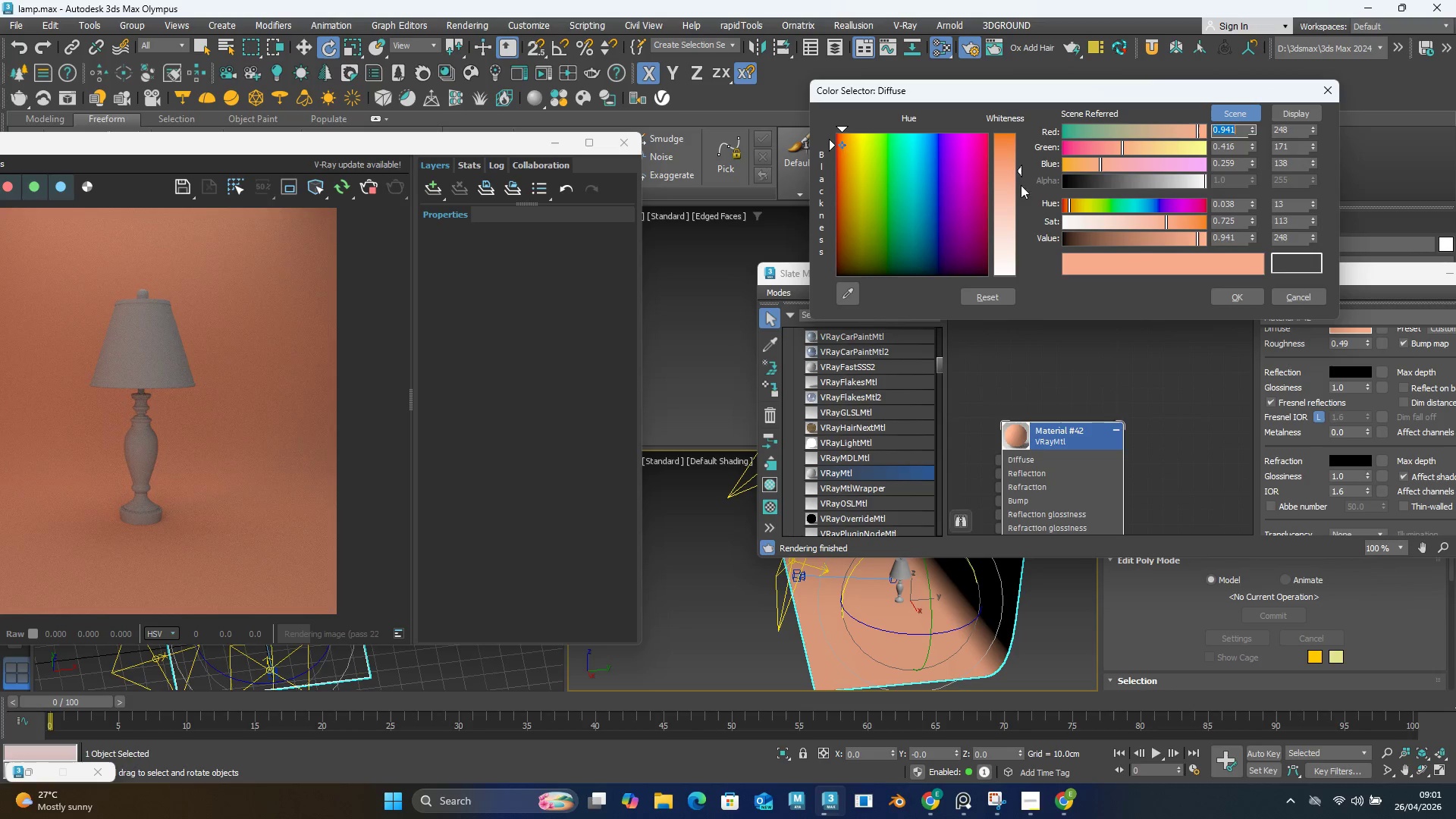 
left_click_drag(start_coordinate=[1015, 171], to_coordinate=[1016, 192])
 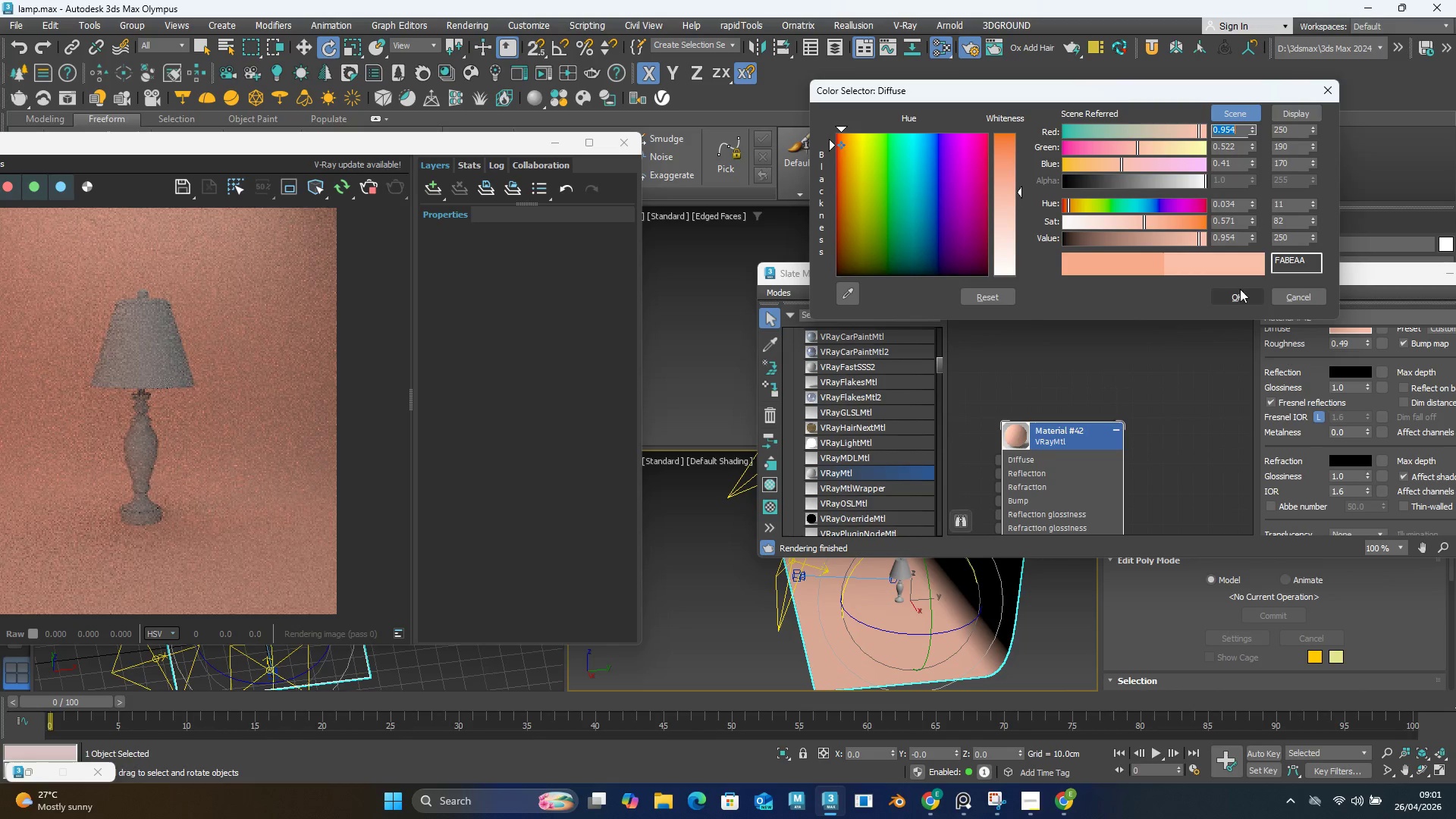 
left_click([1234, 289])
 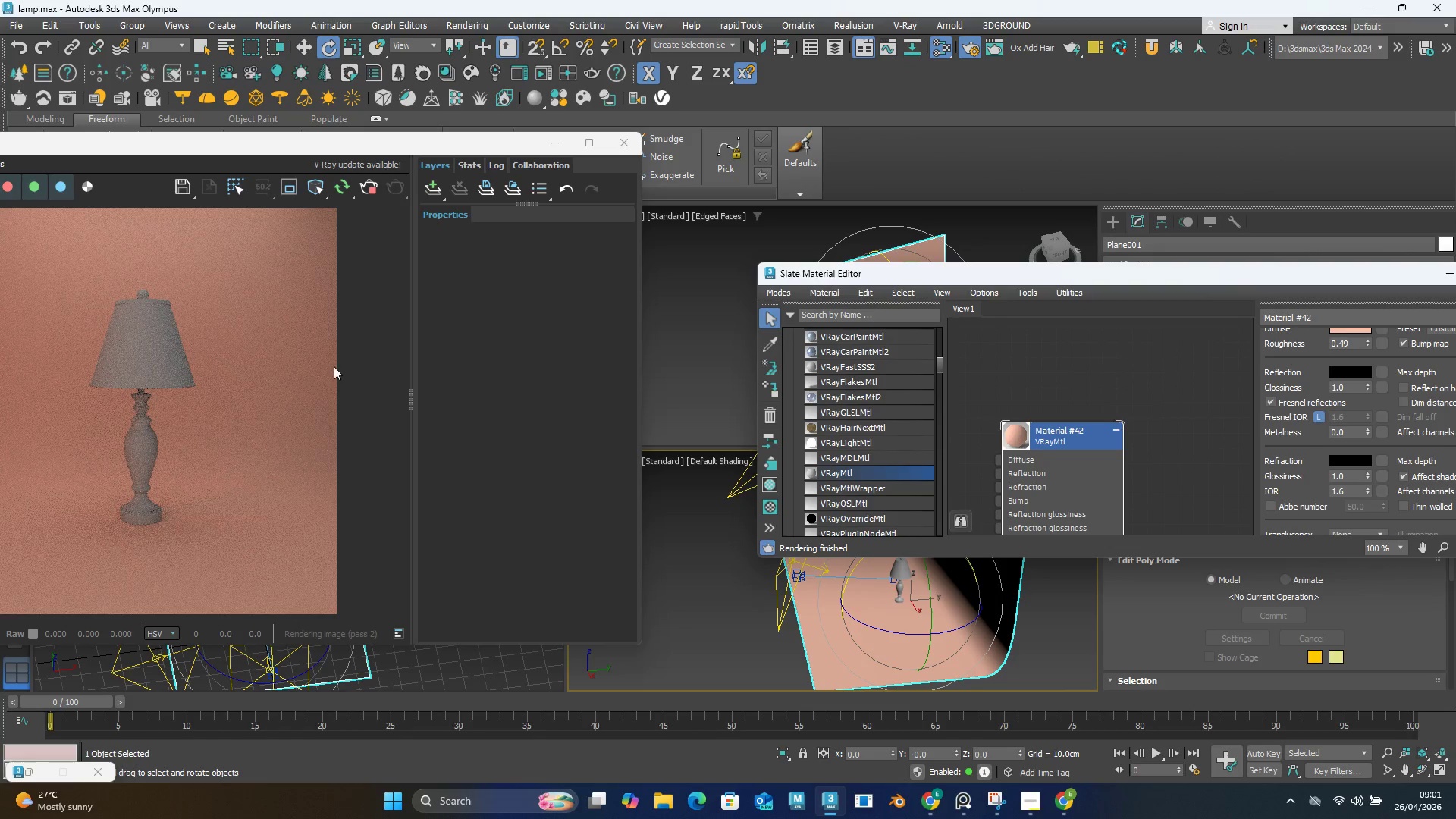 
scroll: coordinate [149, 401], scroll_direction: up, amount: 1.0
 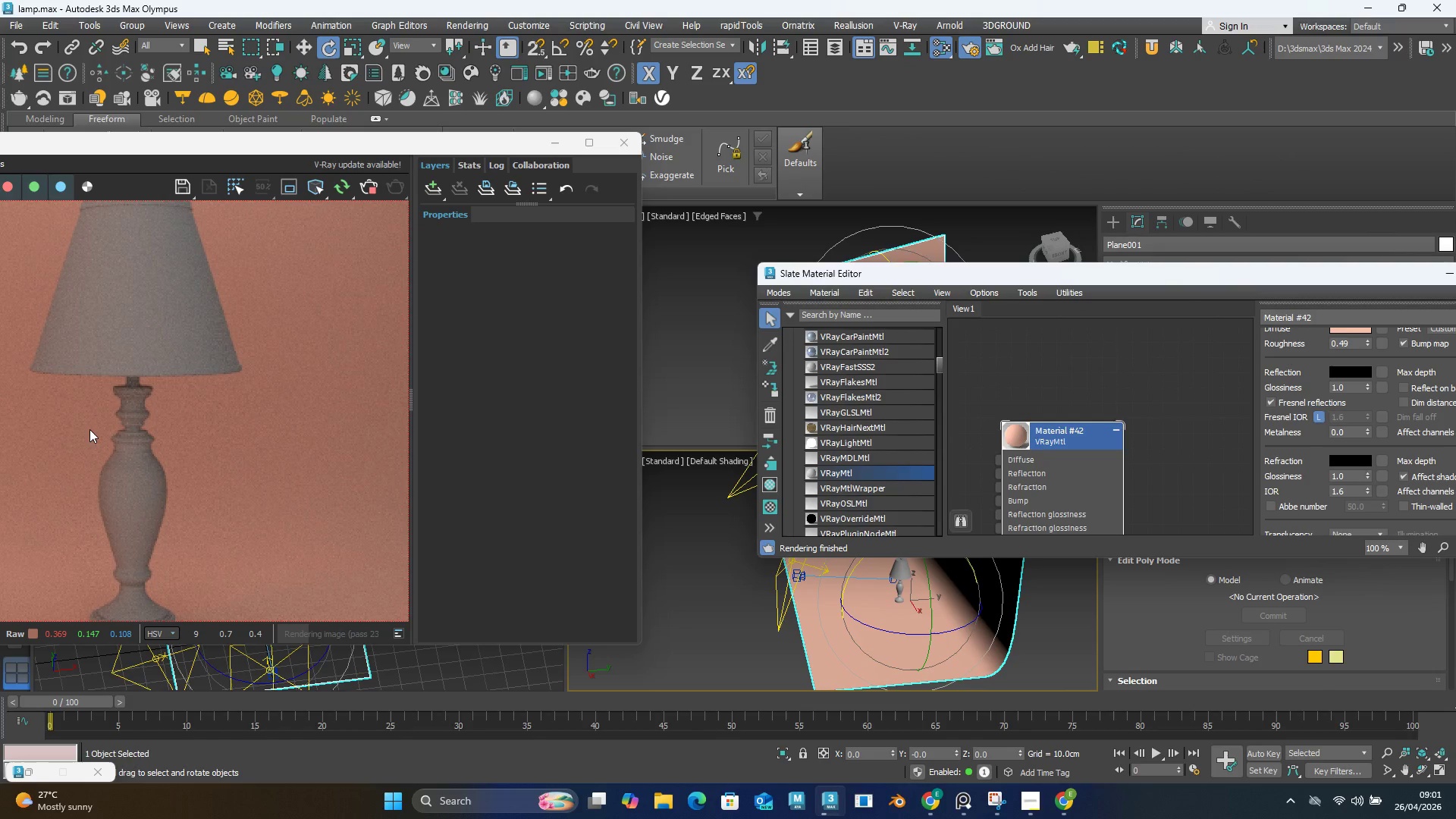 
left_click_drag(start_coordinate=[378, 145], to_coordinate=[577, 83])
 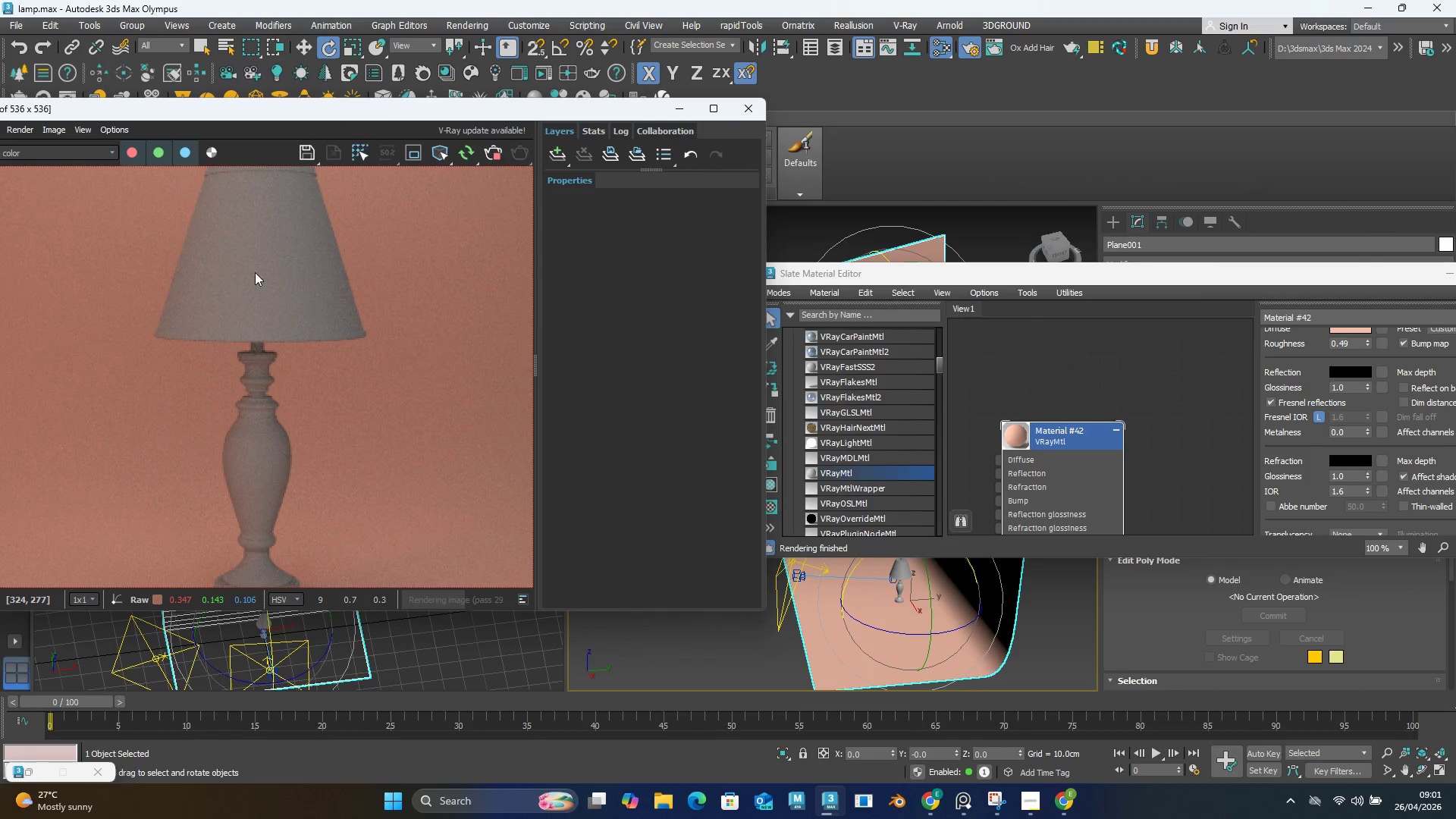 
scroll: coordinate [255, 275], scroll_direction: down, amount: 3.0
 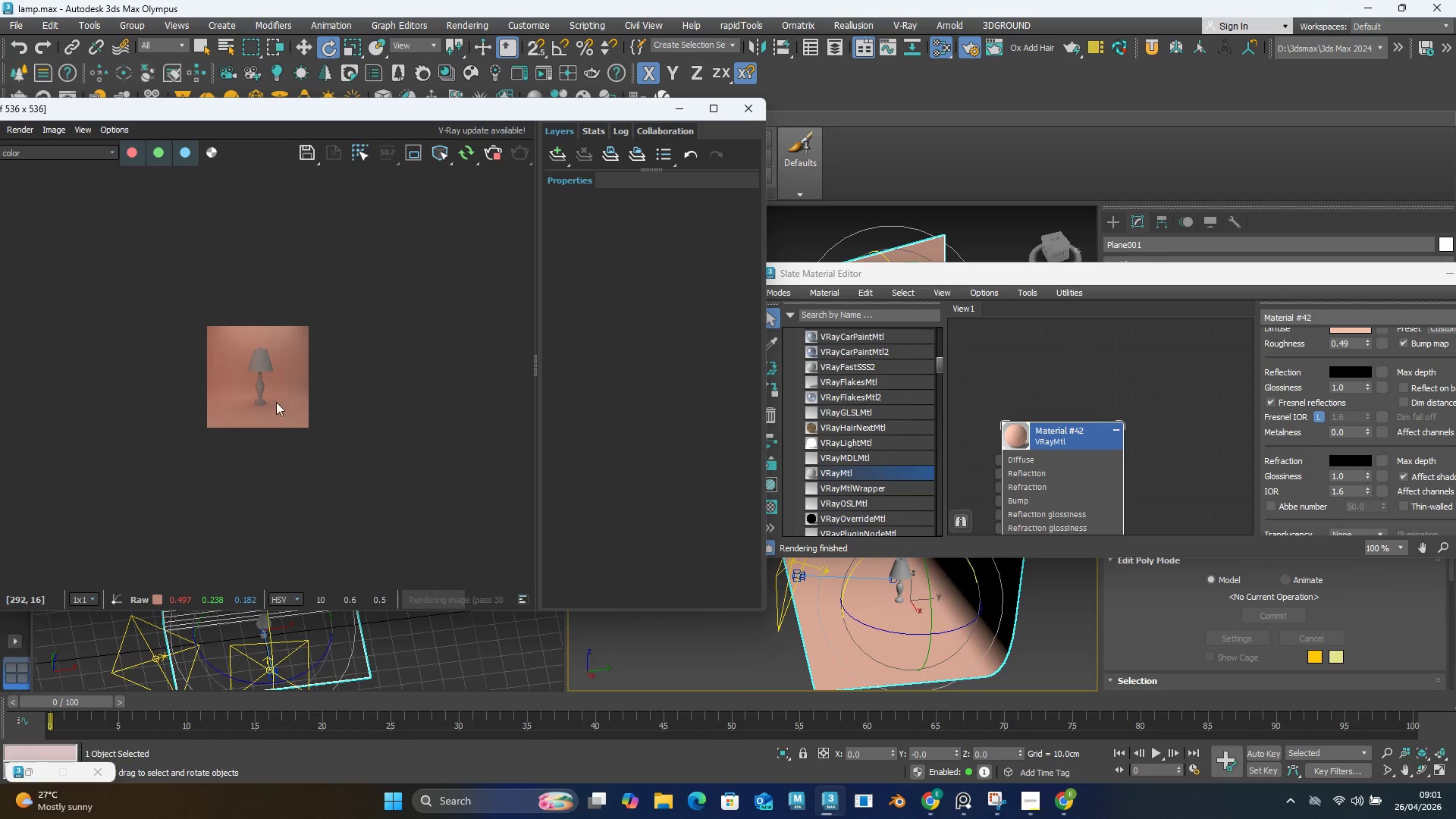 
scroll: coordinate [277, 381], scroll_direction: up, amount: 2.0
 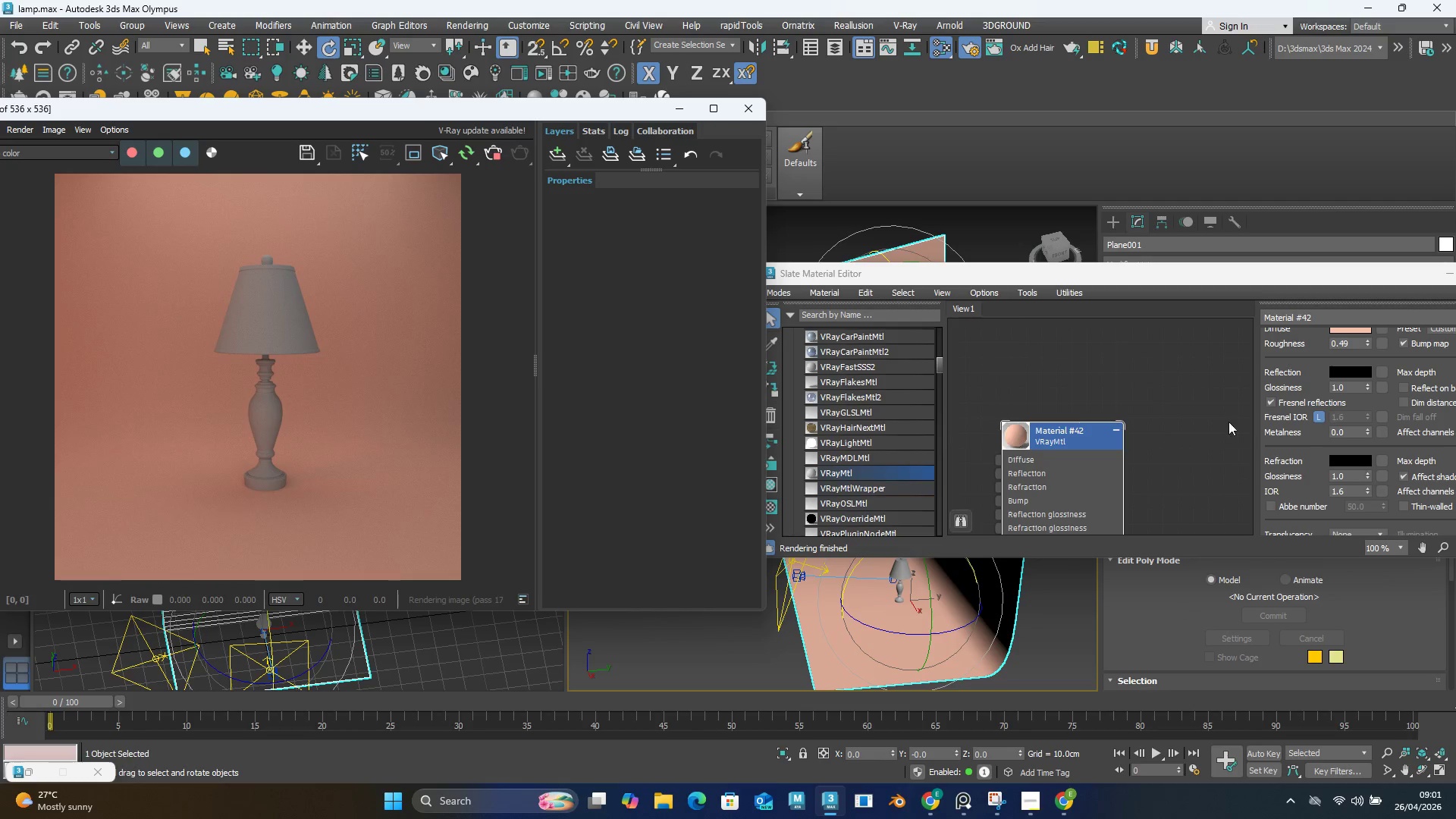 
left_click_drag(start_coordinate=[1403, 276], to_coordinate=[1320, 277])
 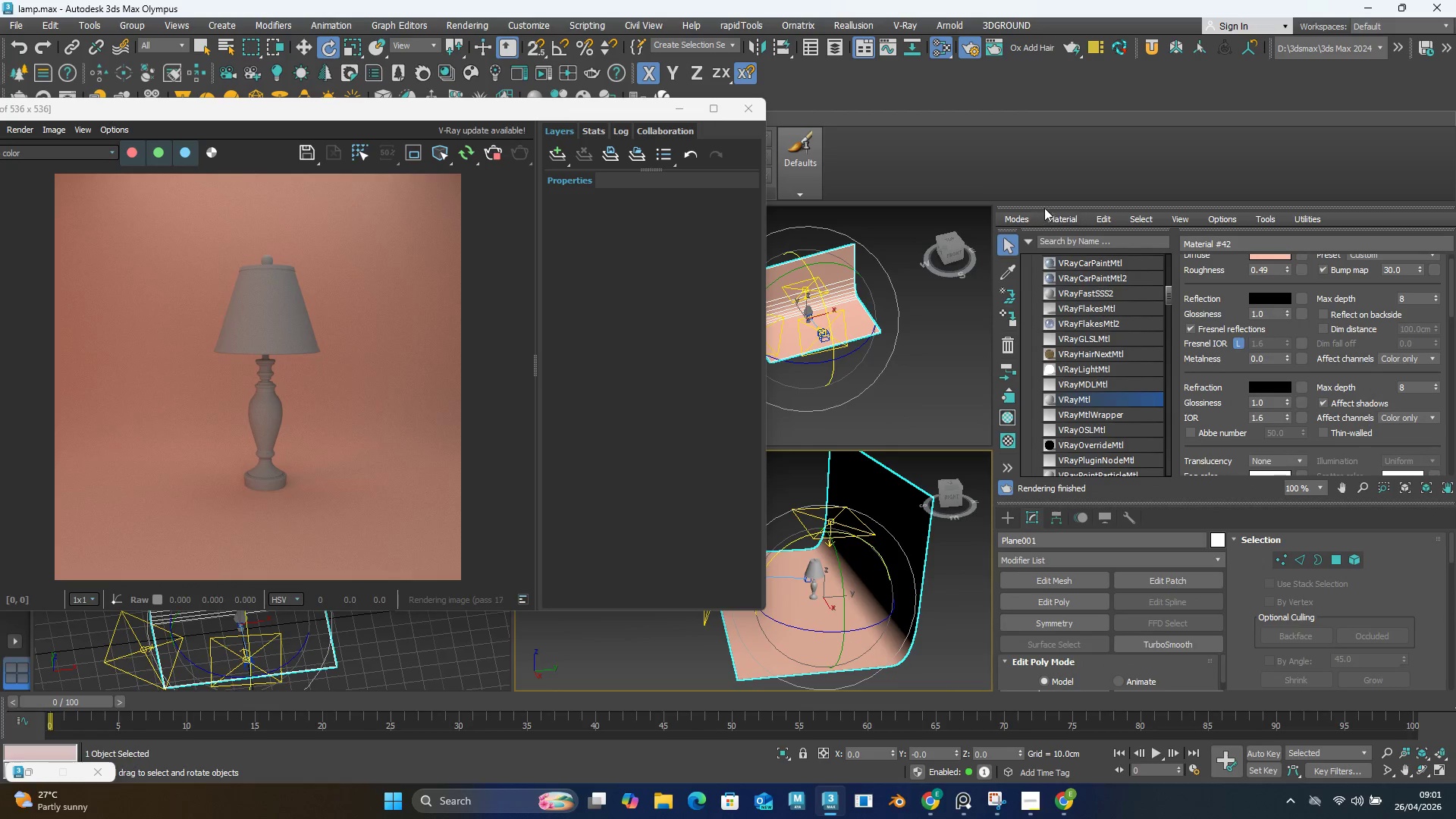 
left_click_drag(start_coordinate=[1046, 202], to_coordinate=[1050, 140])
 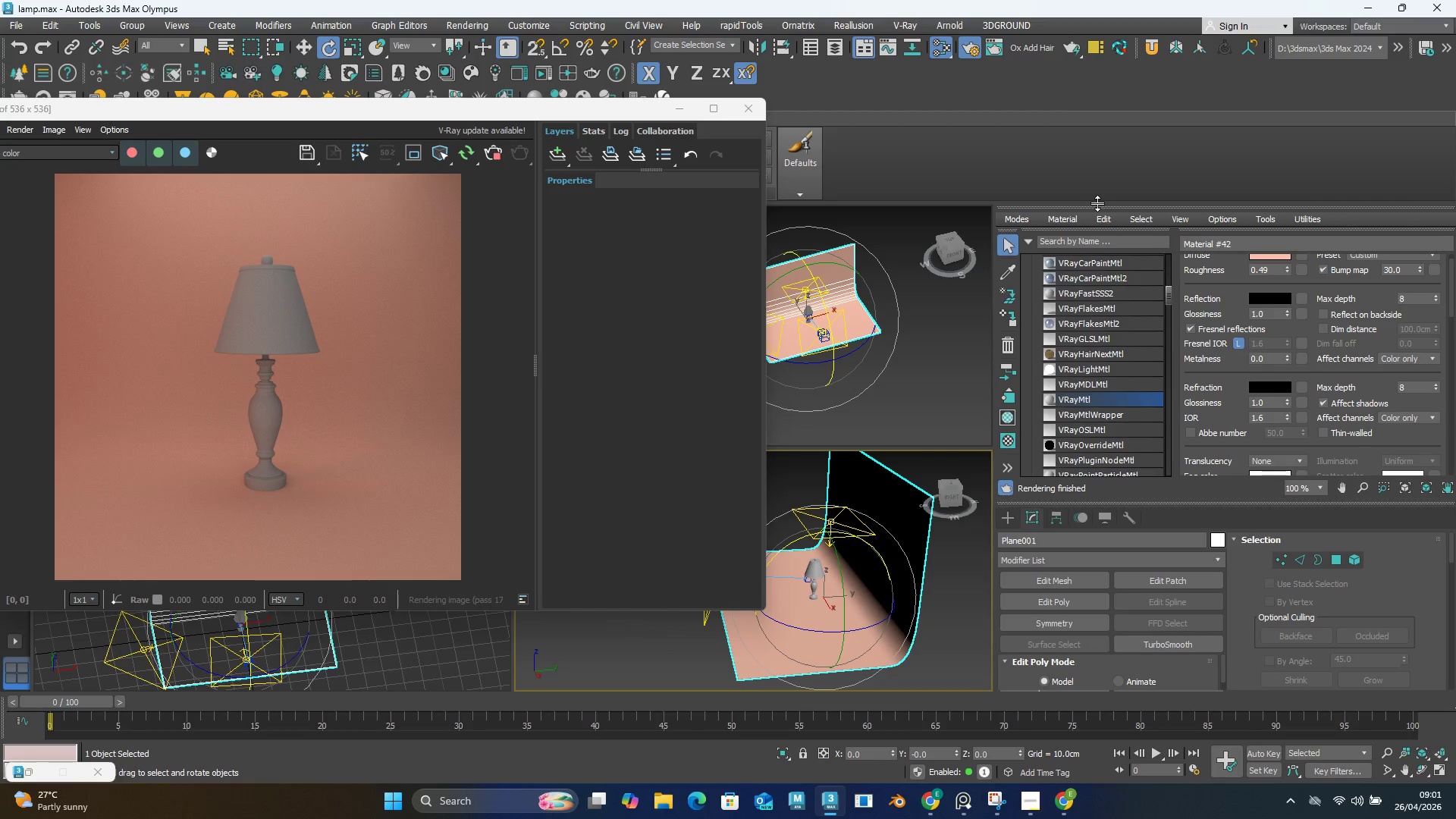 
wait(23.41)
 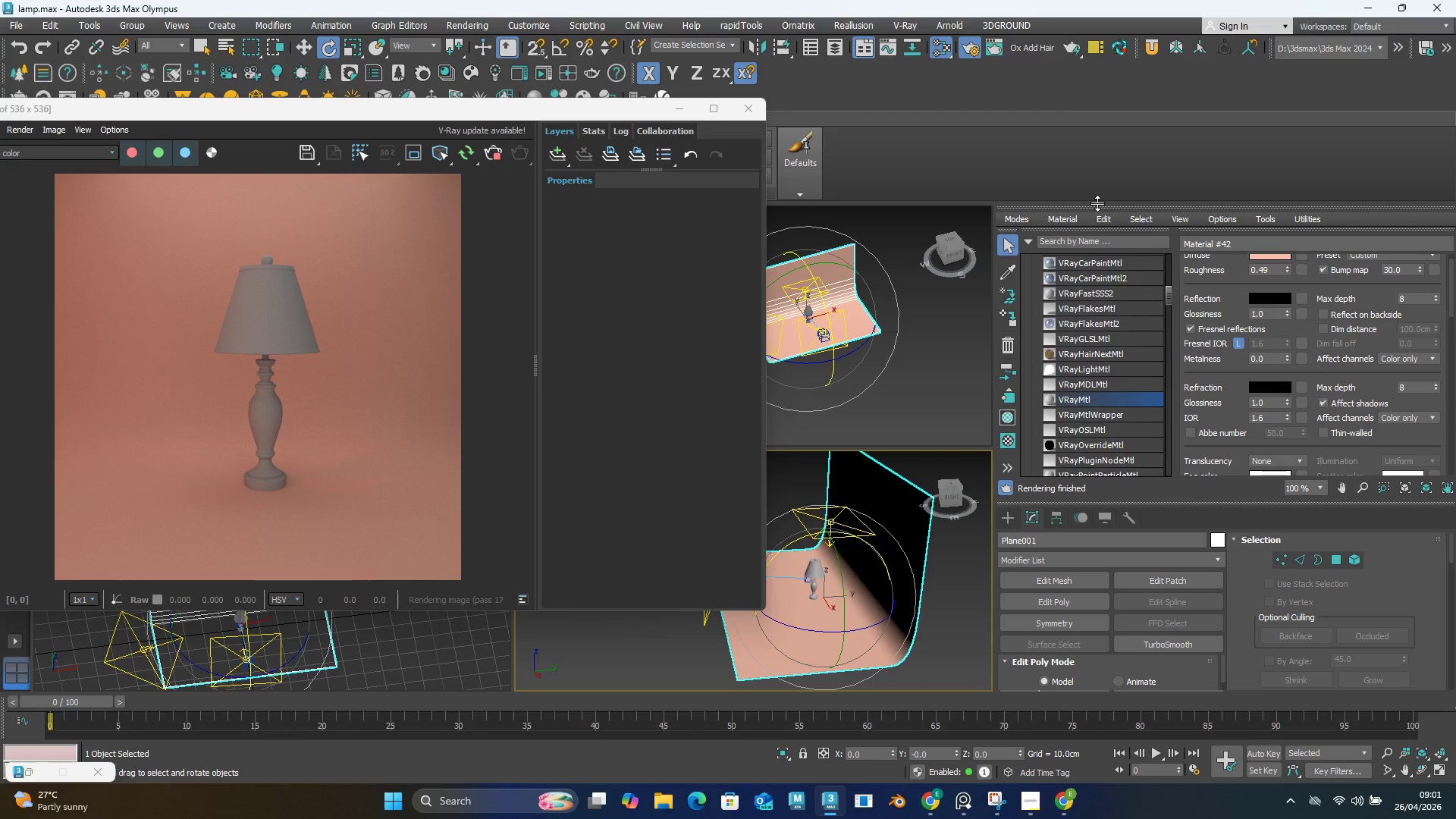 
left_click_drag(start_coordinate=[1013, 204], to_coordinate=[1401, 289])
 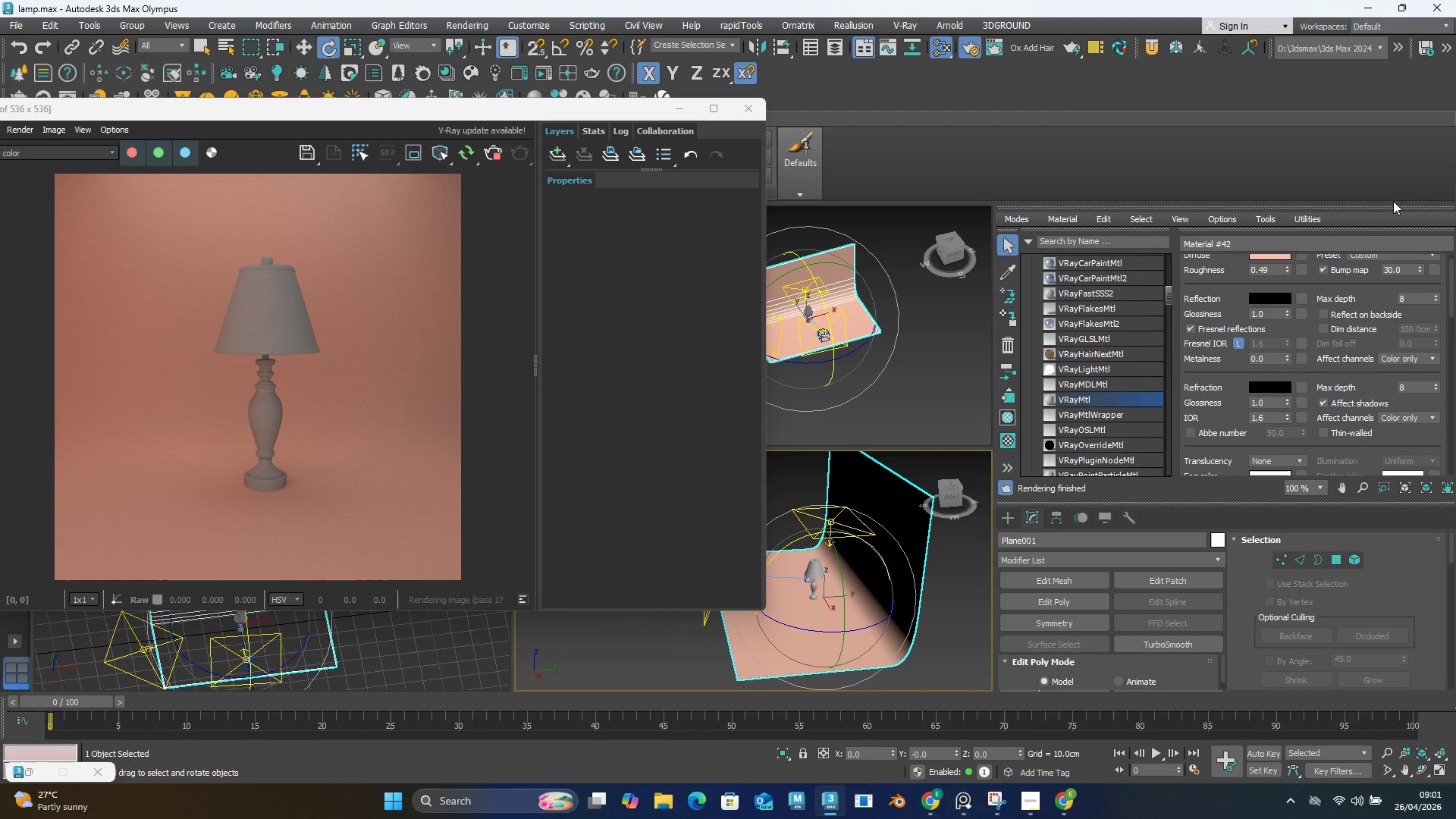 
left_click_drag(start_coordinate=[1393, 204], to_coordinate=[975, 294])
 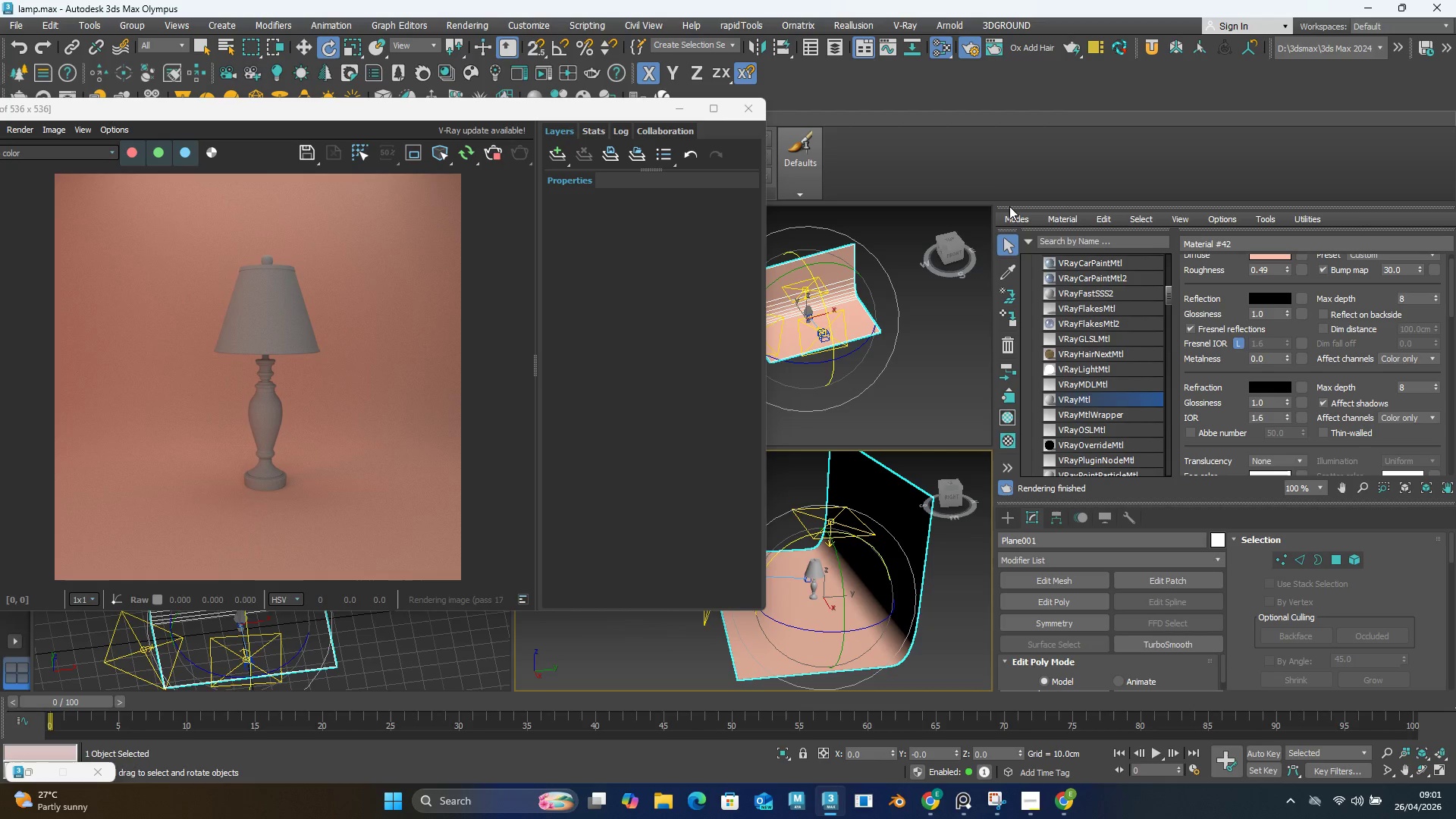 
wait(6.19)
 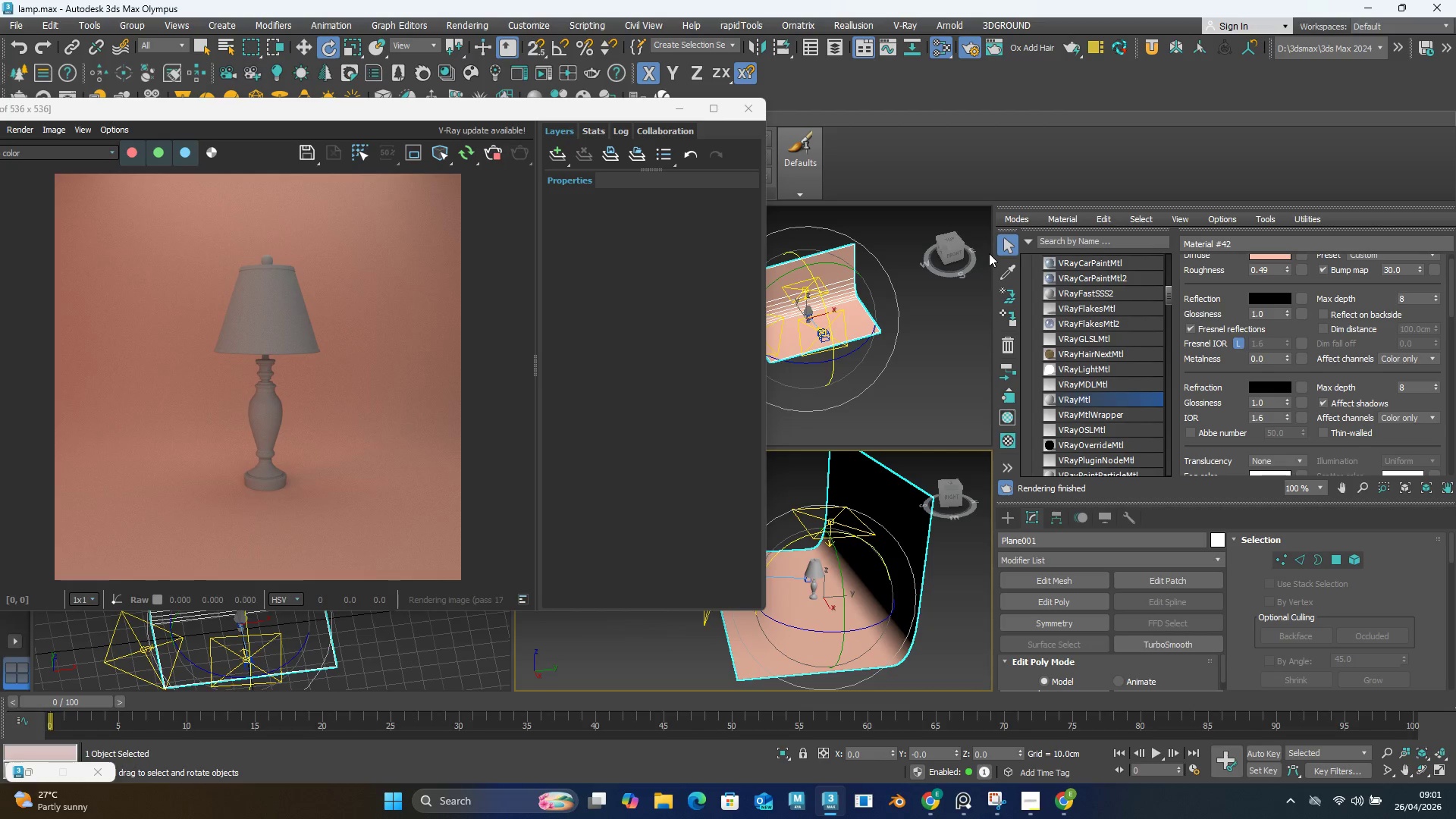 
left_click([1291, 202])
 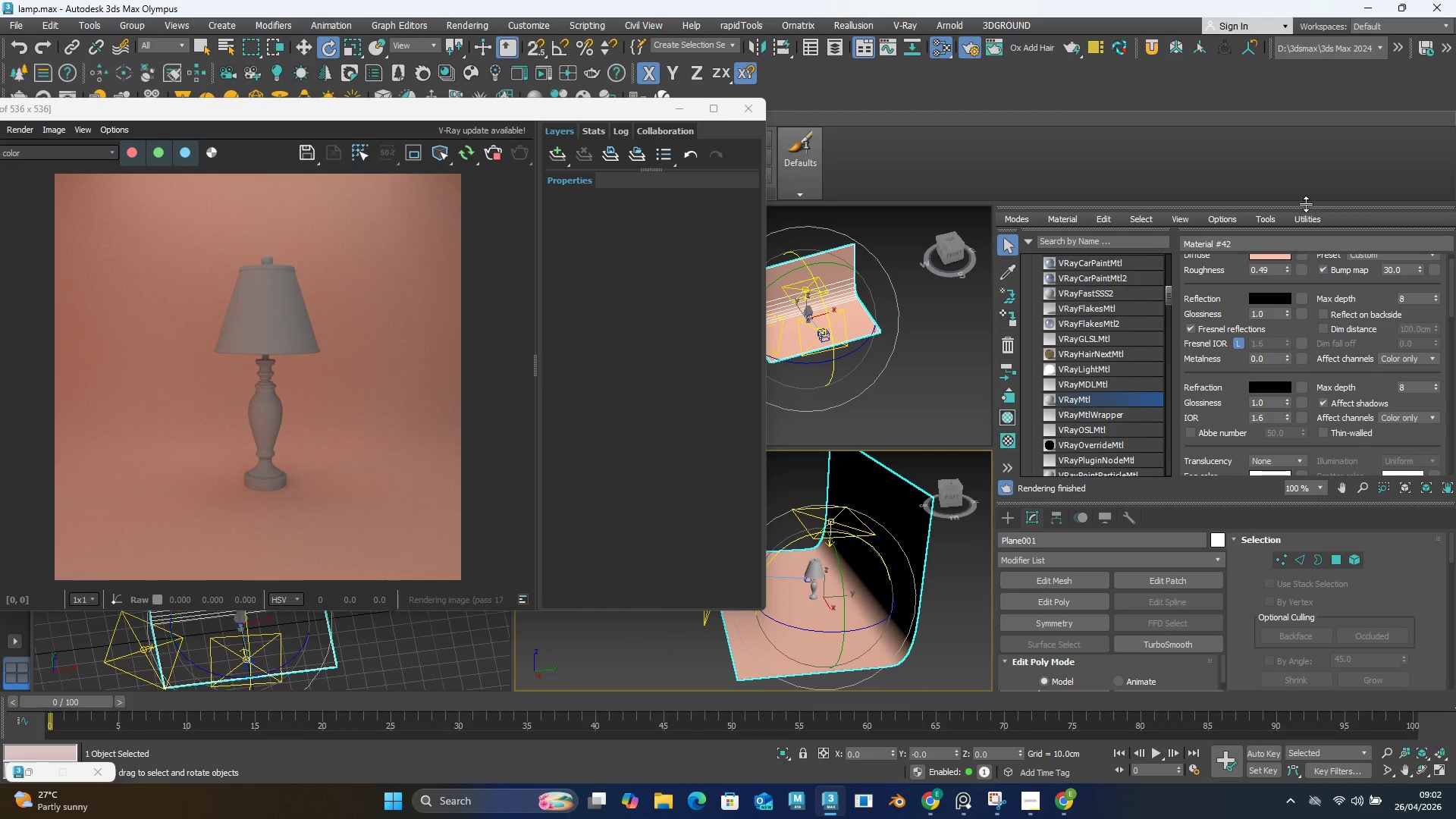 
left_click_drag(start_coordinate=[1305, 204], to_coordinate=[1141, 171])
 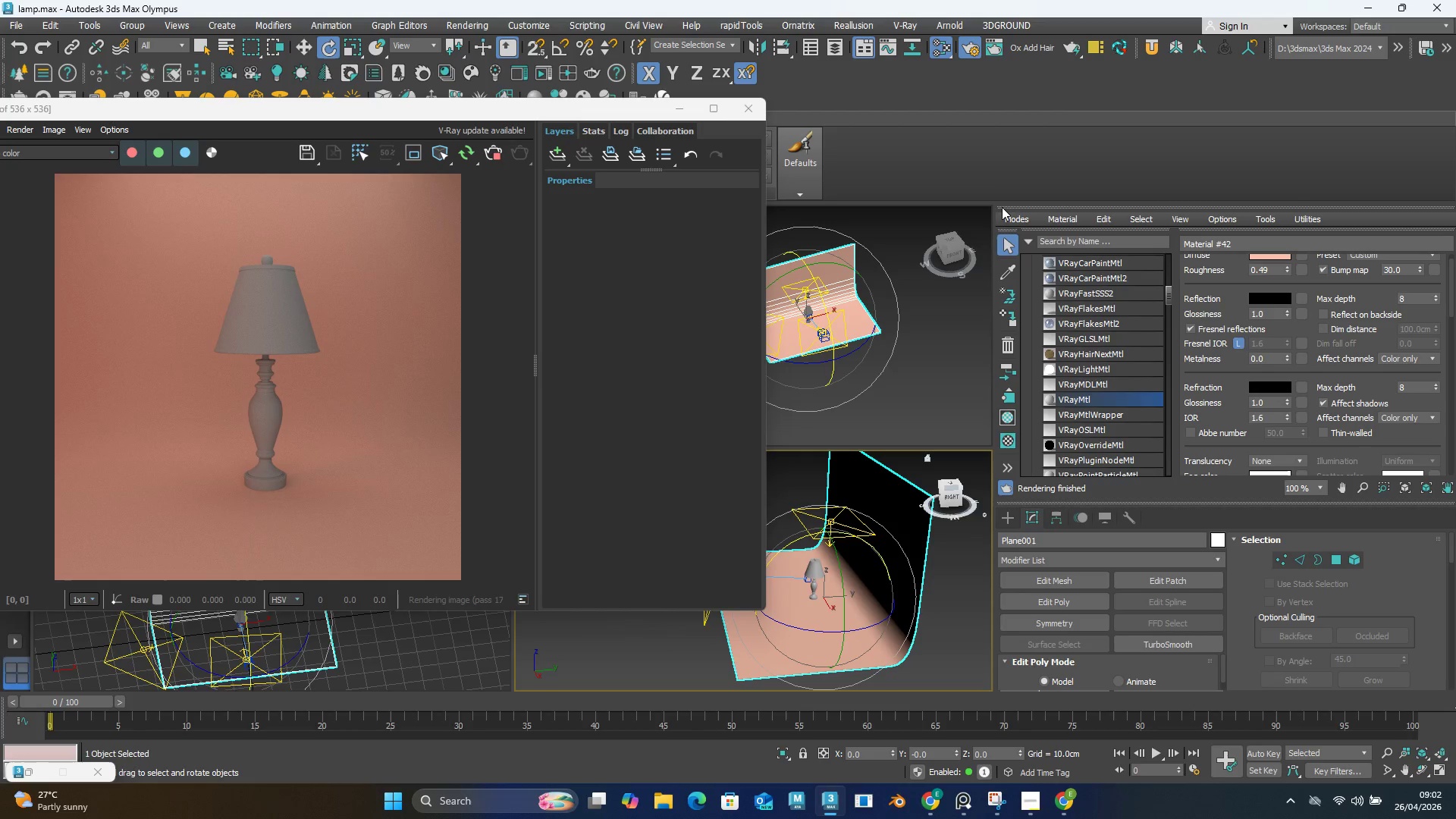 
wait(6.98)
 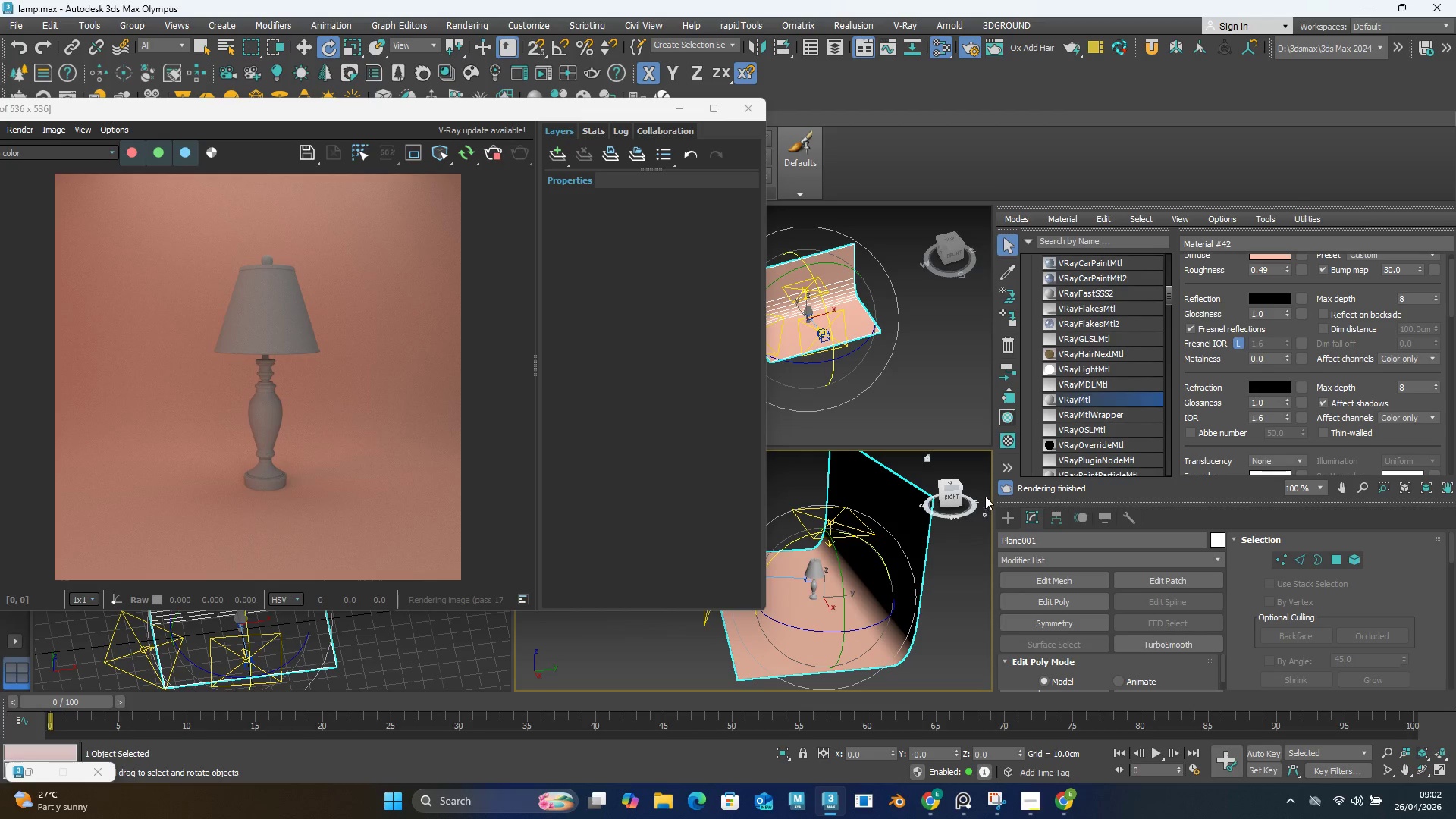 
left_click_drag(start_coordinate=[994, 206], to_coordinate=[1018, 239])
 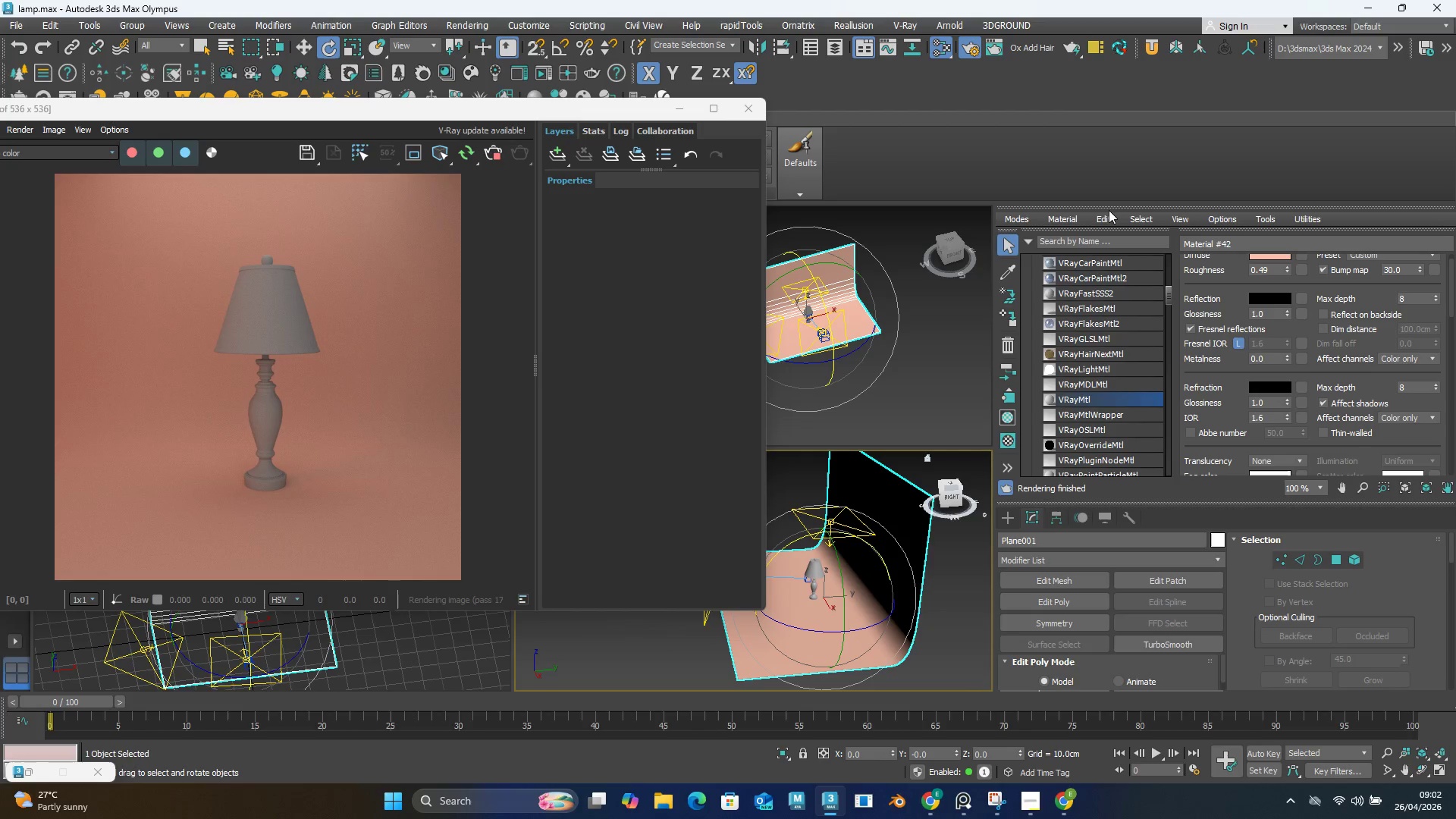 
scroll: coordinate [1226, 358], scroll_direction: down, amount: 34.0
 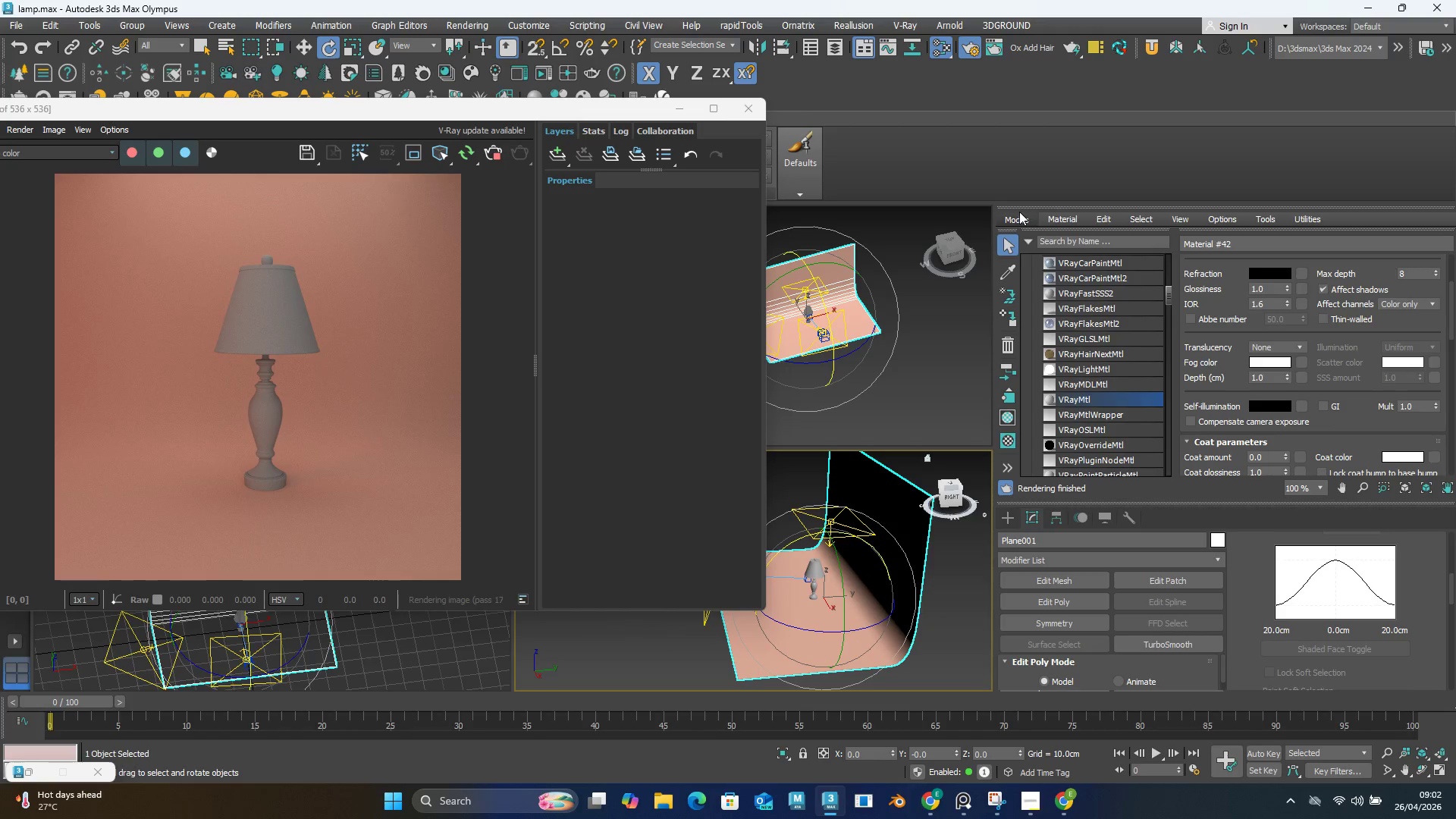 
left_click_drag(start_coordinate=[1022, 202], to_coordinate=[1388, 235])
 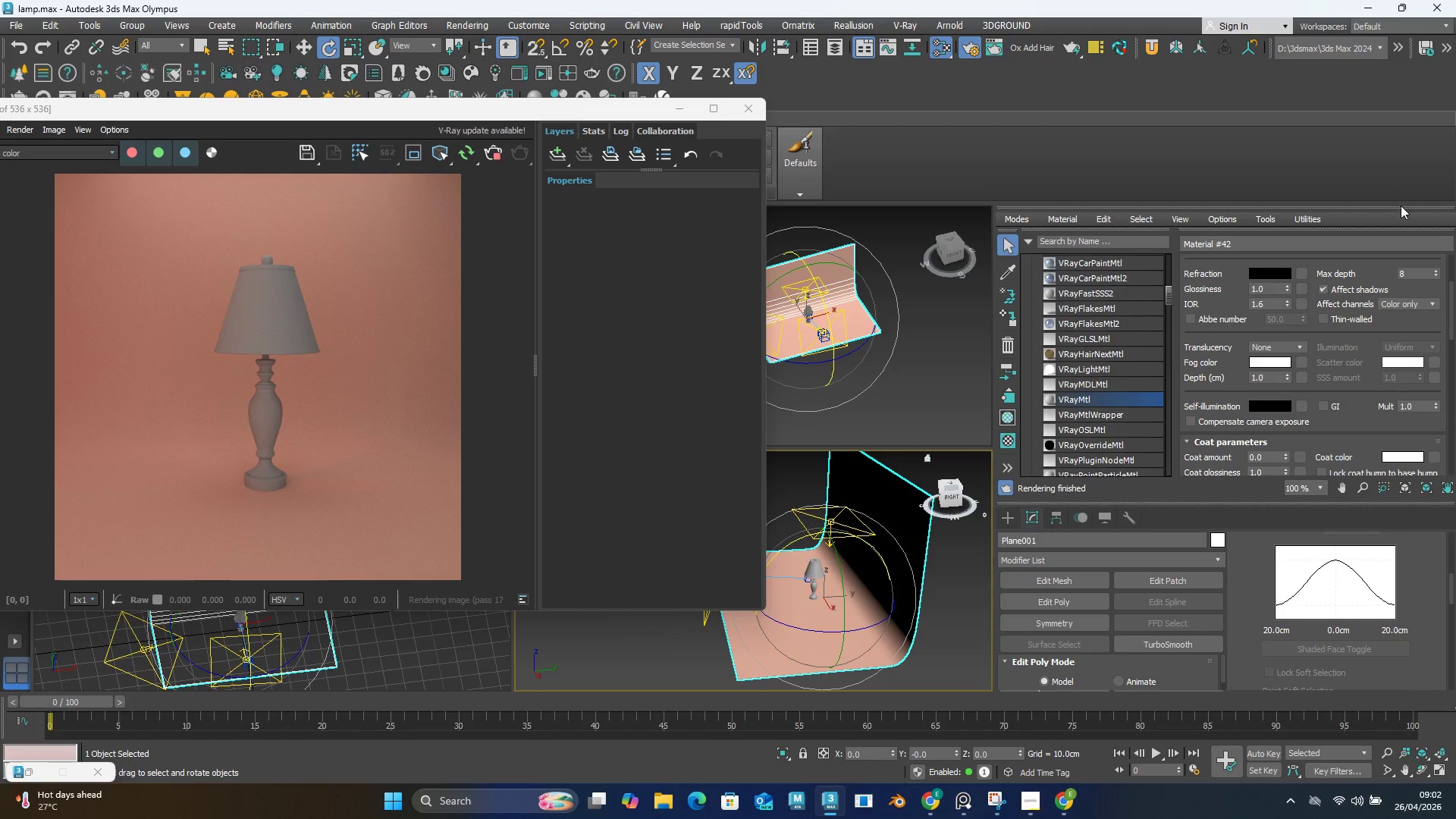 
left_click_drag(start_coordinate=[1401, 206], to_coordinate=[1400, 196])
 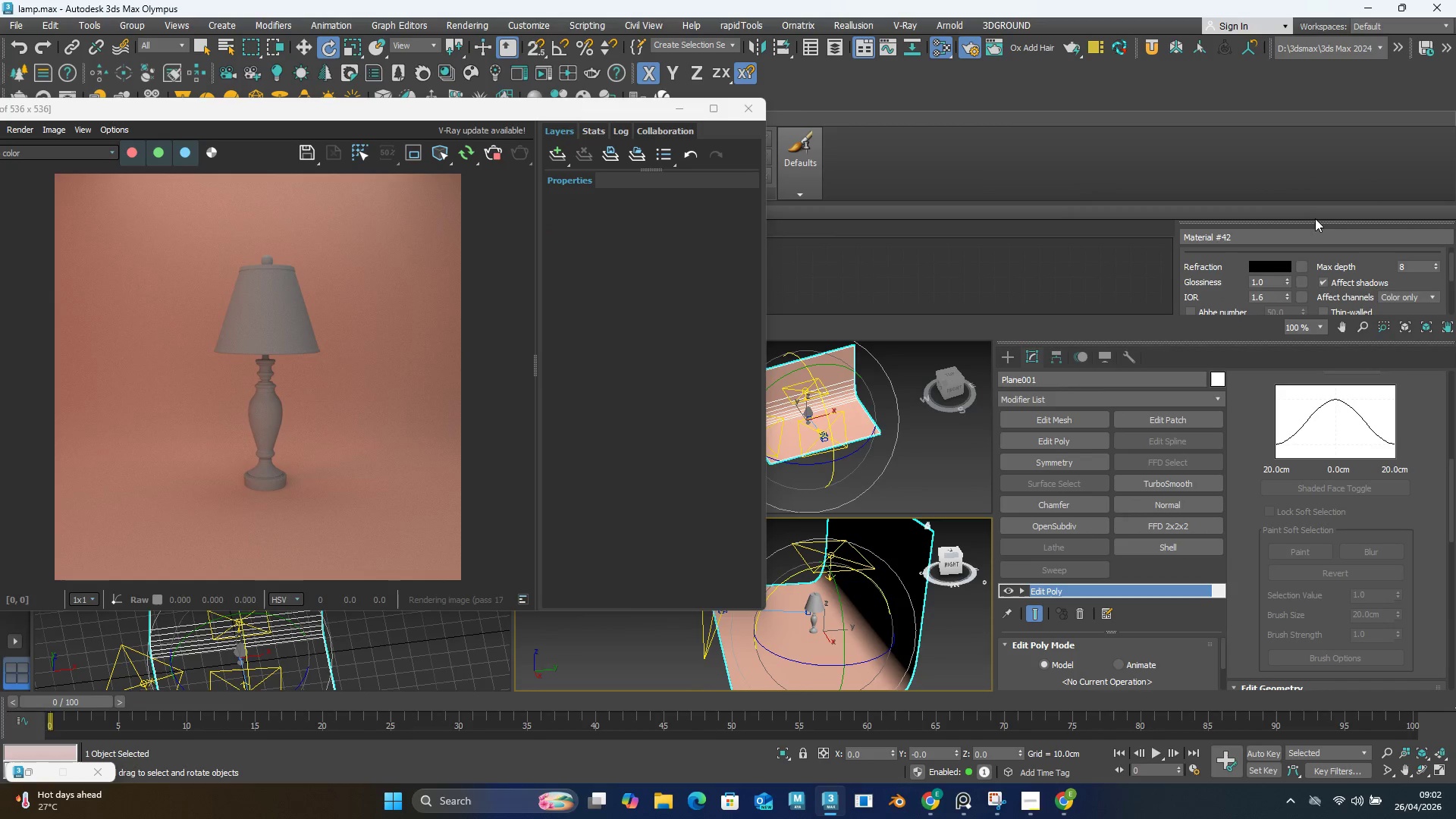 
left_click_drag(start_coordinate=[1318, 222], to_coordinate=[783, 554])
 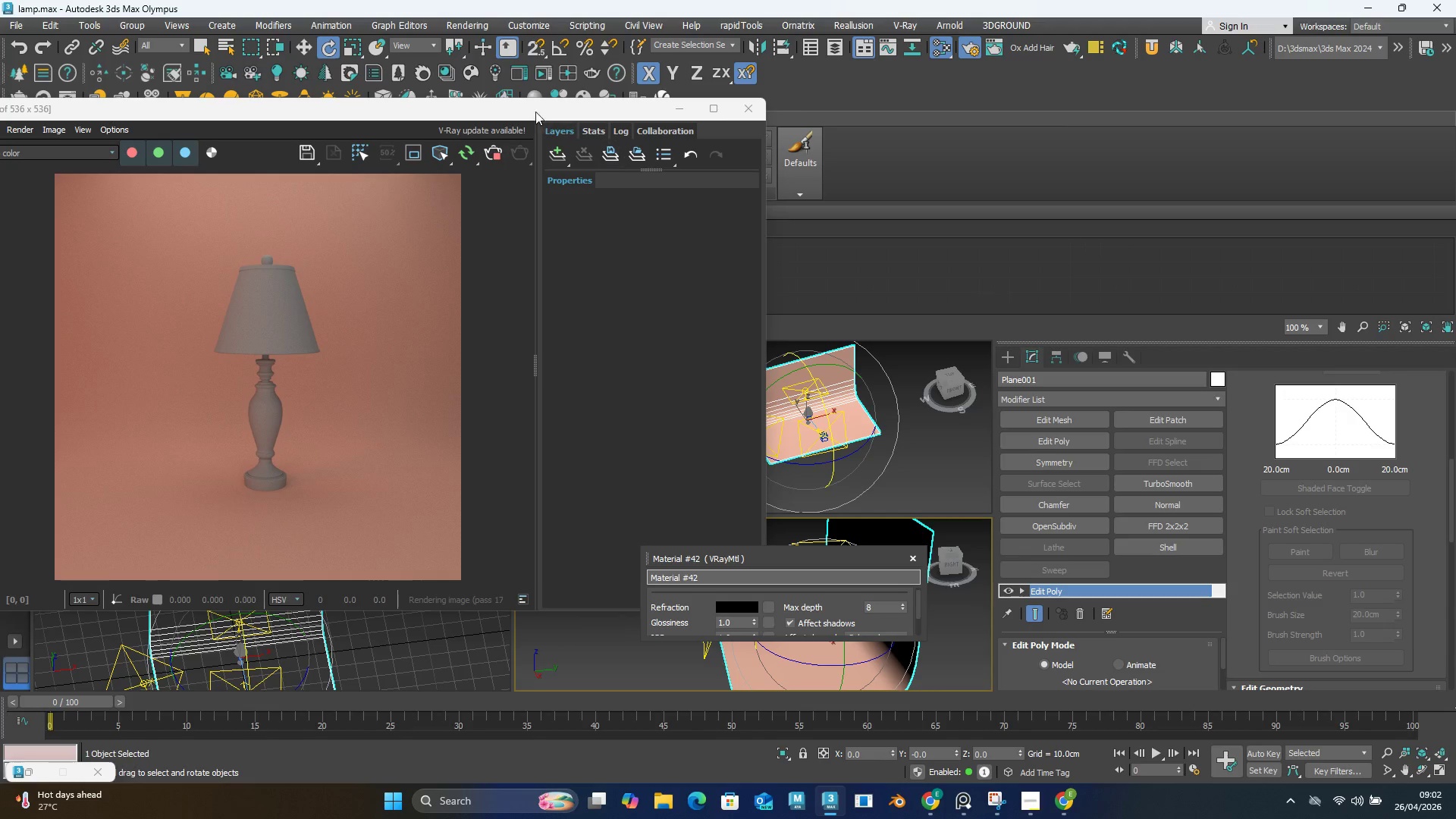 
left_click_drag(start_coordinate=[533, 111], to_coordinate=[585, 482])
 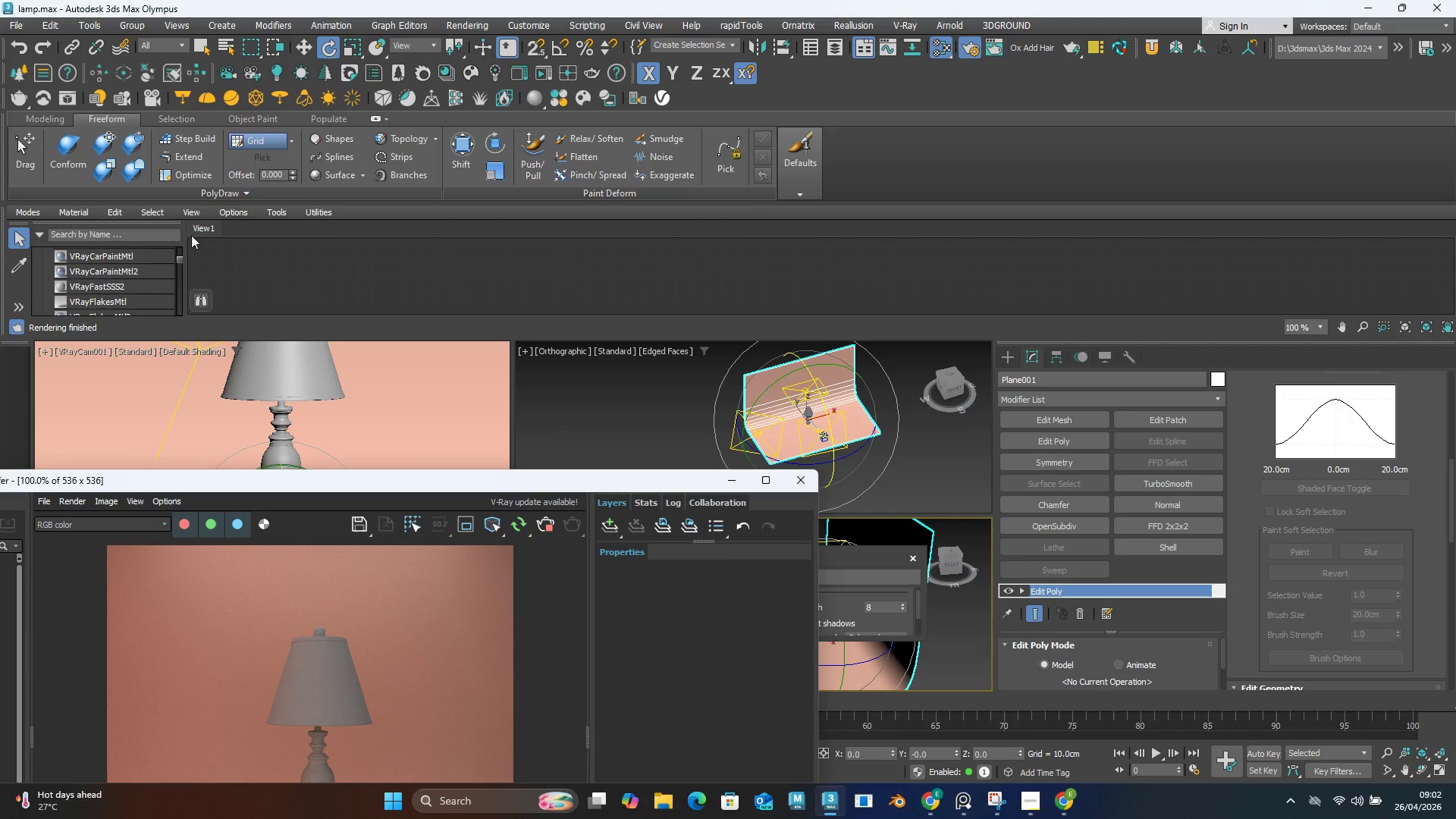 
left_click_drag(start_coordinate=[159, 222], to_coordinate=[159, 229])
 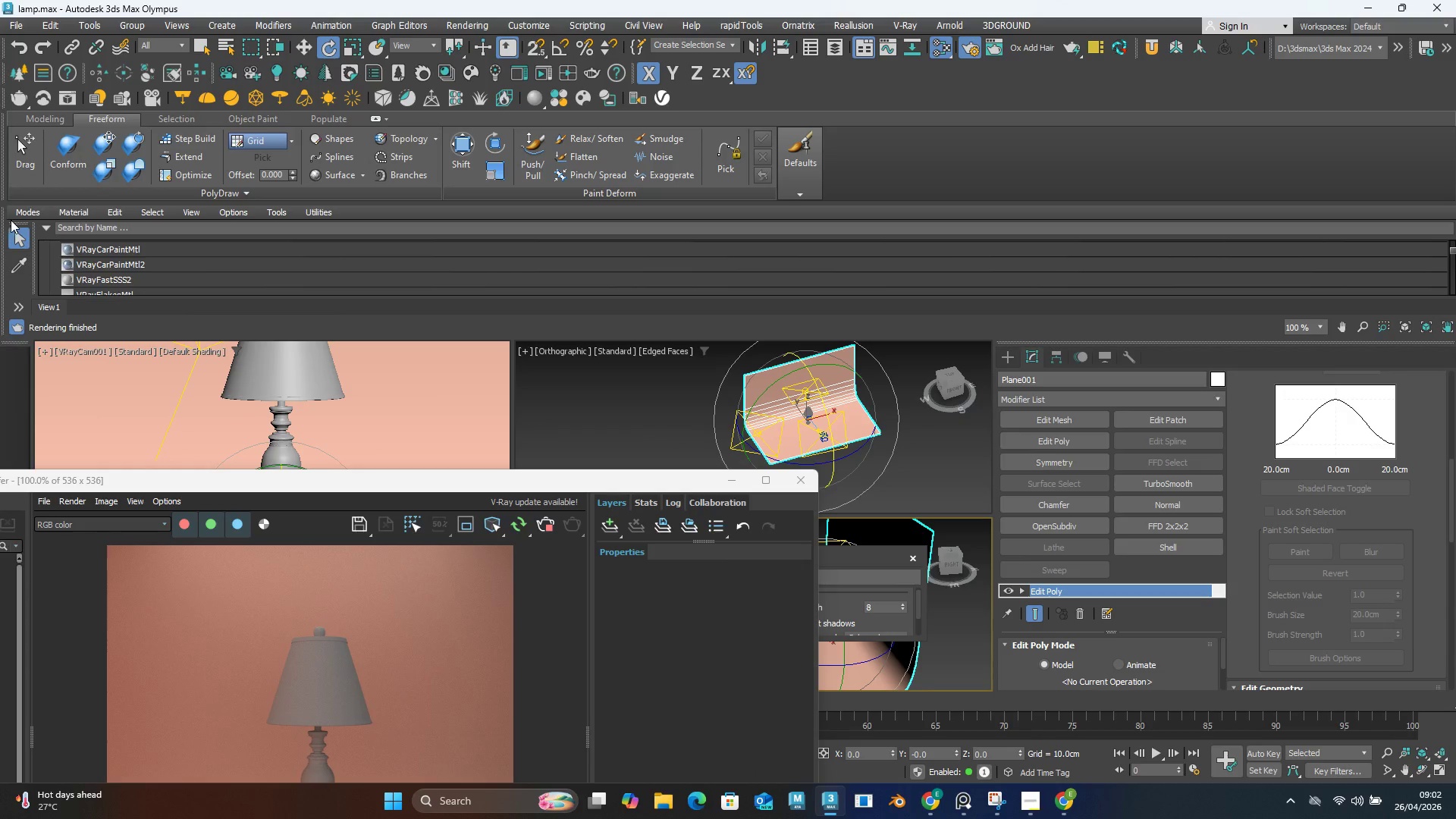 
left_click_drag(start_coordinate=[13, 220], to_coordinate=[26, 237])
 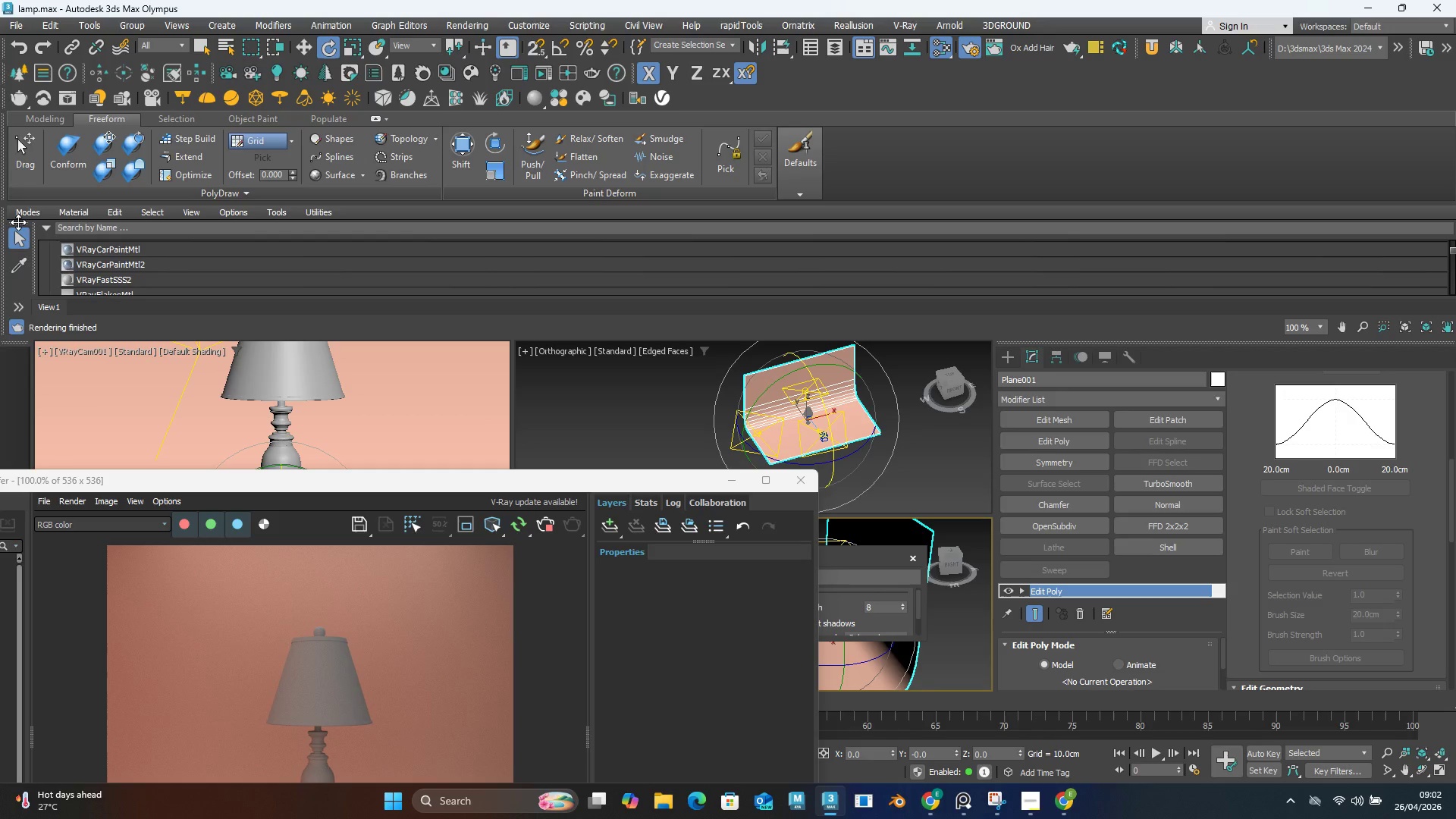 
left_click_drag(start_coordinate=[18, 222], to_coordinate=[5, 221])
 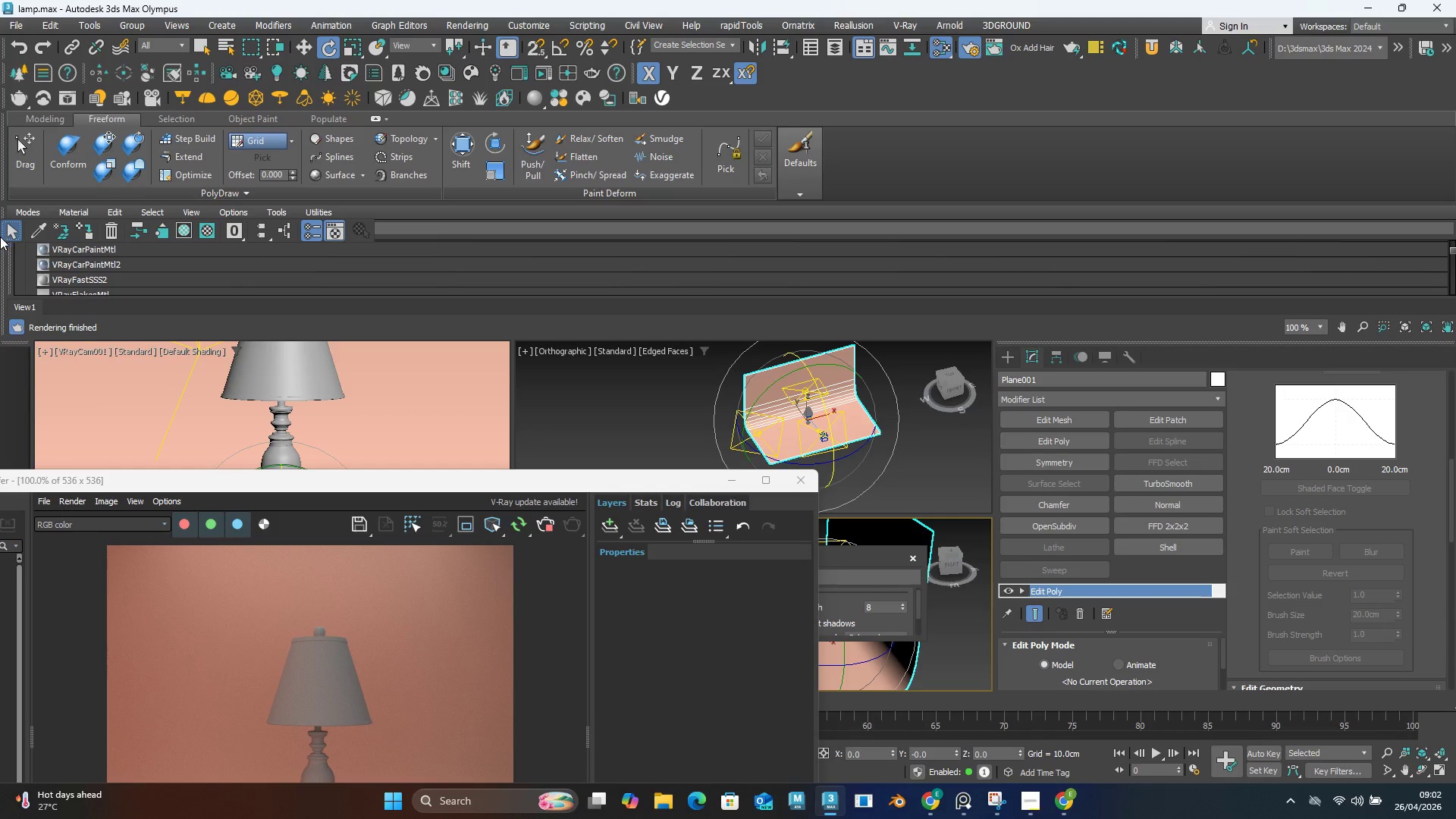 
left_click_drag(start_coordinate=[2, 250], to_coordinate=[277, 507])
 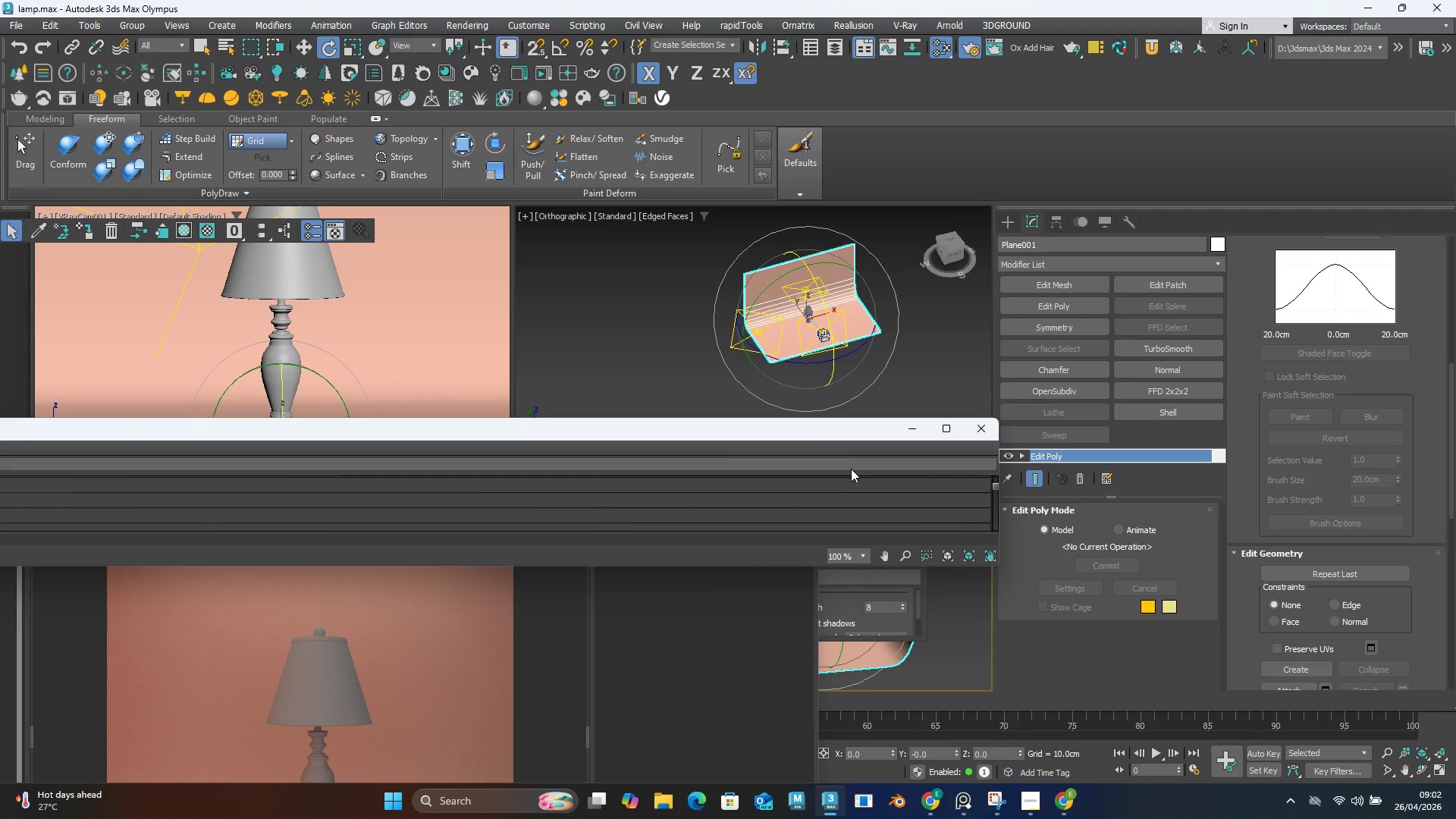 
left_click_drag(start_coordinate=[858, 431], to_coordinate=[1185, 199])
 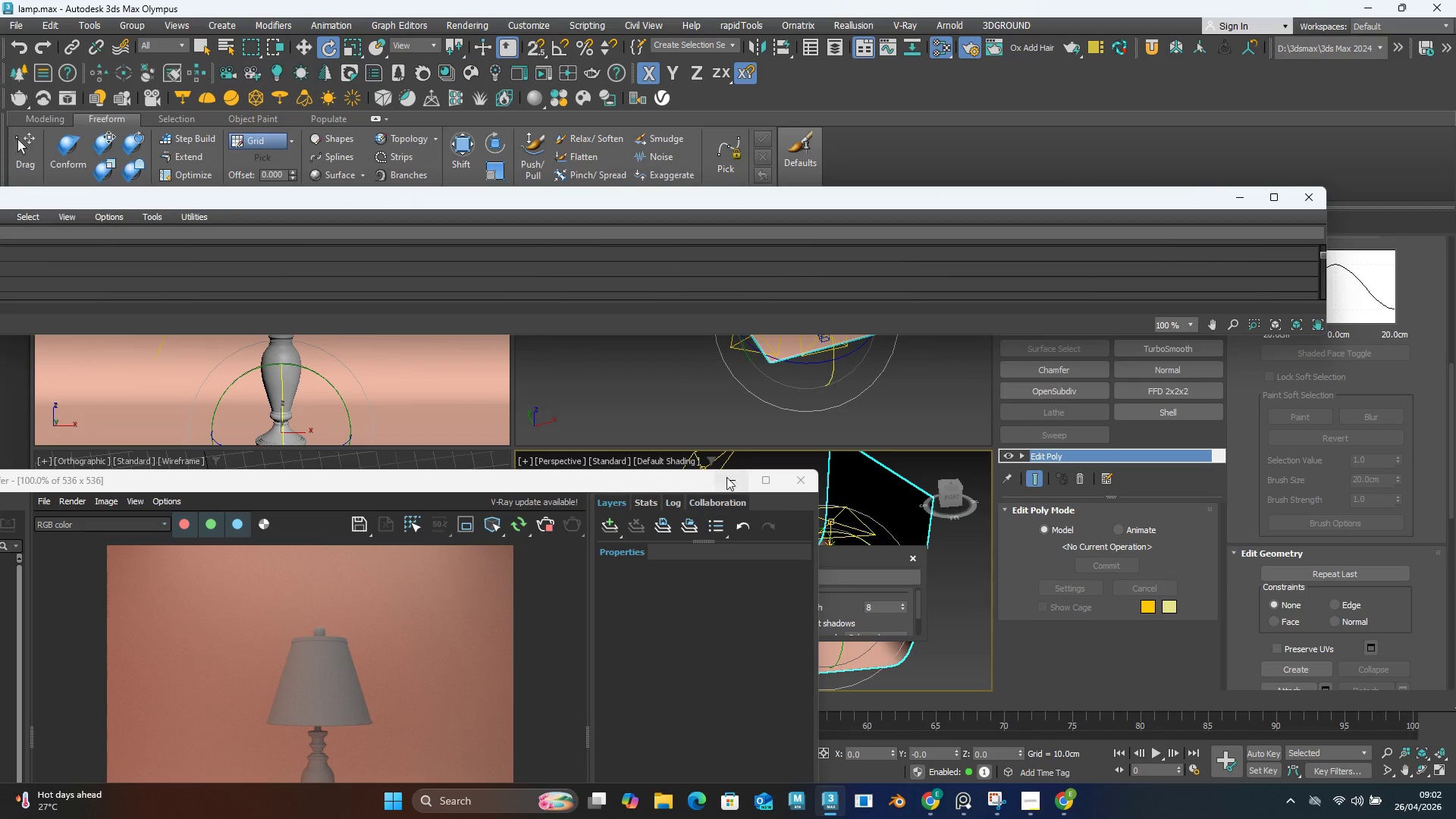 
left_click([723, 479])
 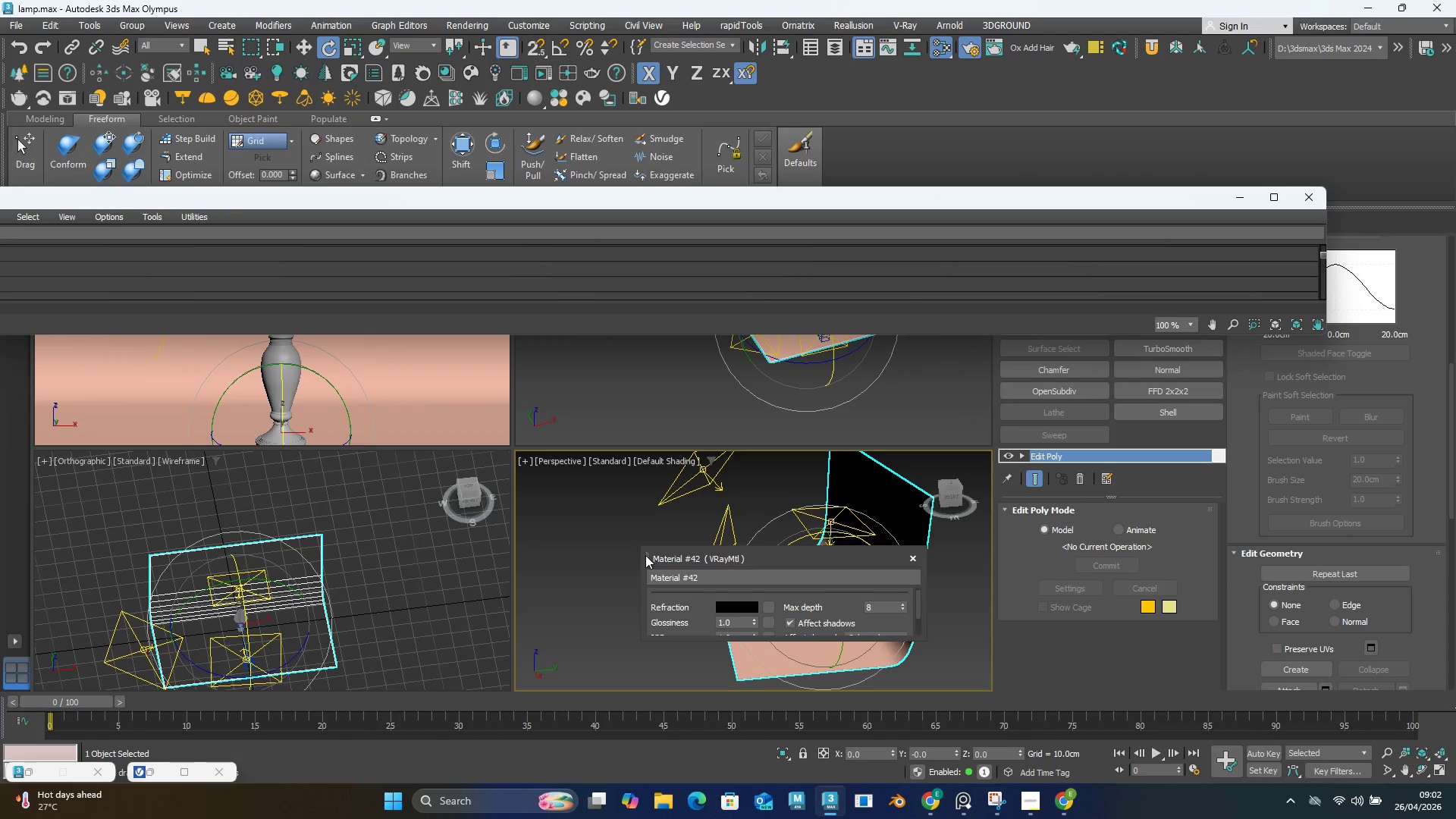 
left_click_drag(start_coordinate=[645, 555], to_coordinate=[1046, 246])
 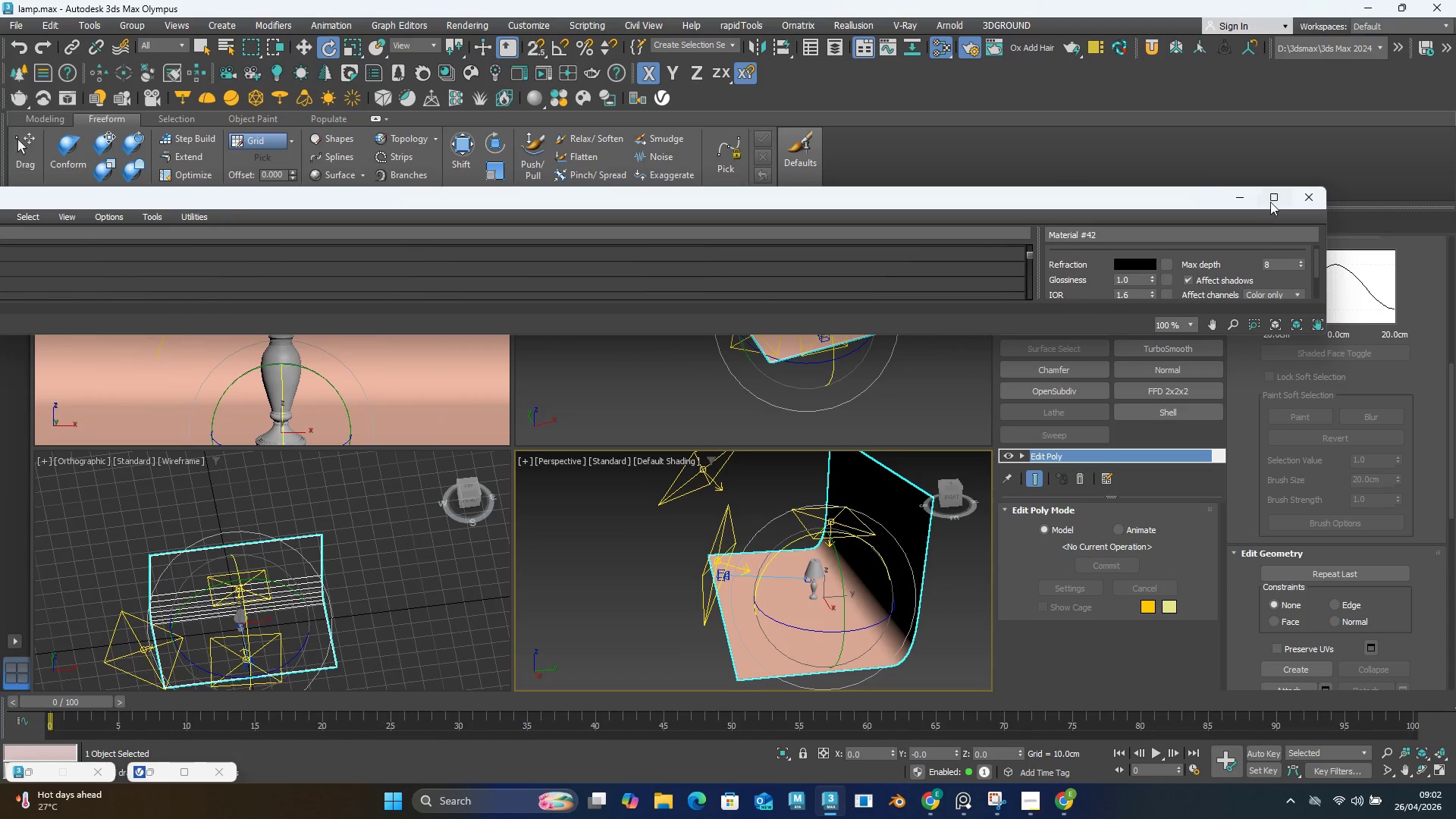 
left_click([1270, 202])
 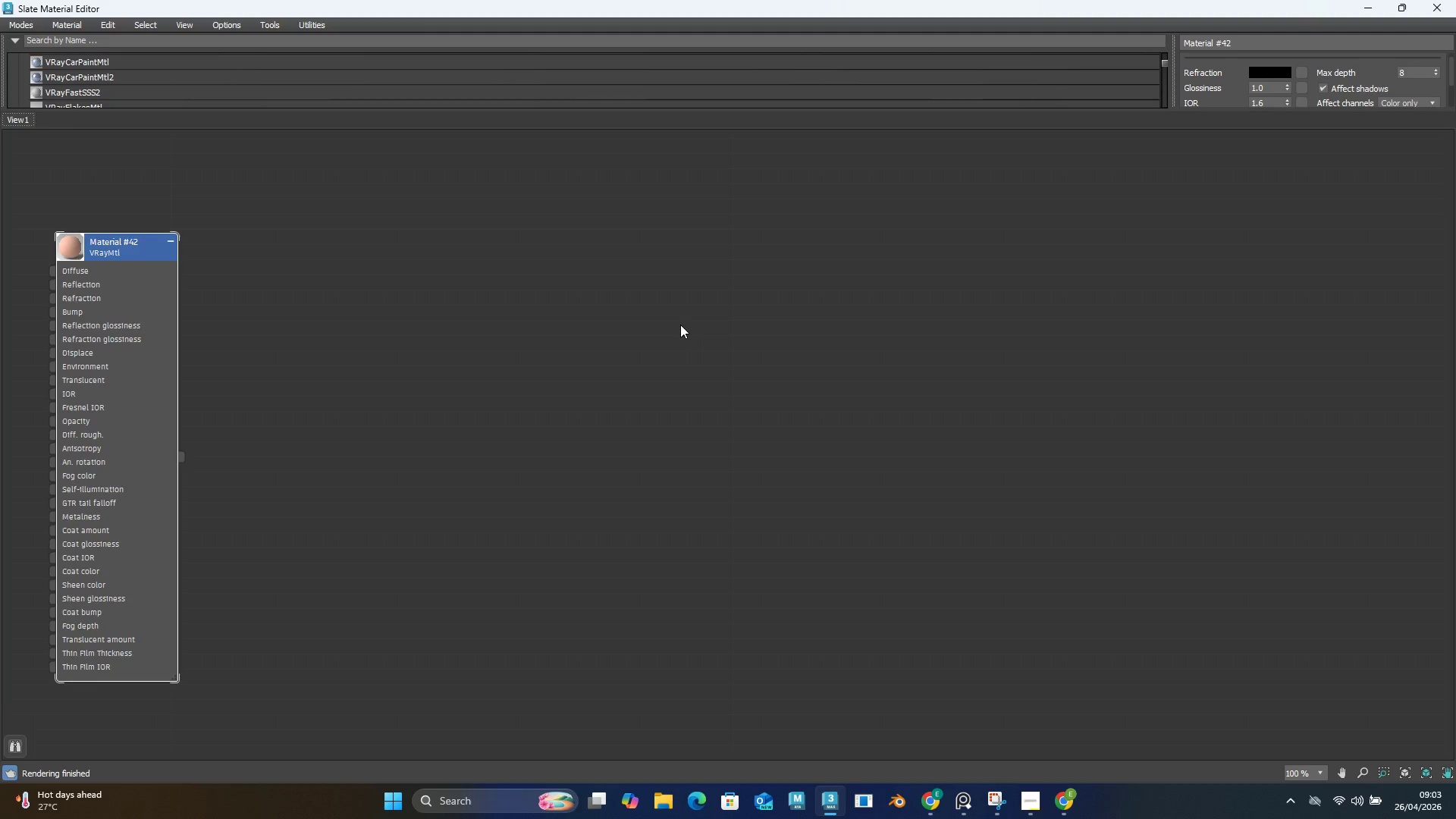 
scroll: coordinate [657, 337], scroll_direction: down, amount: 5.0
 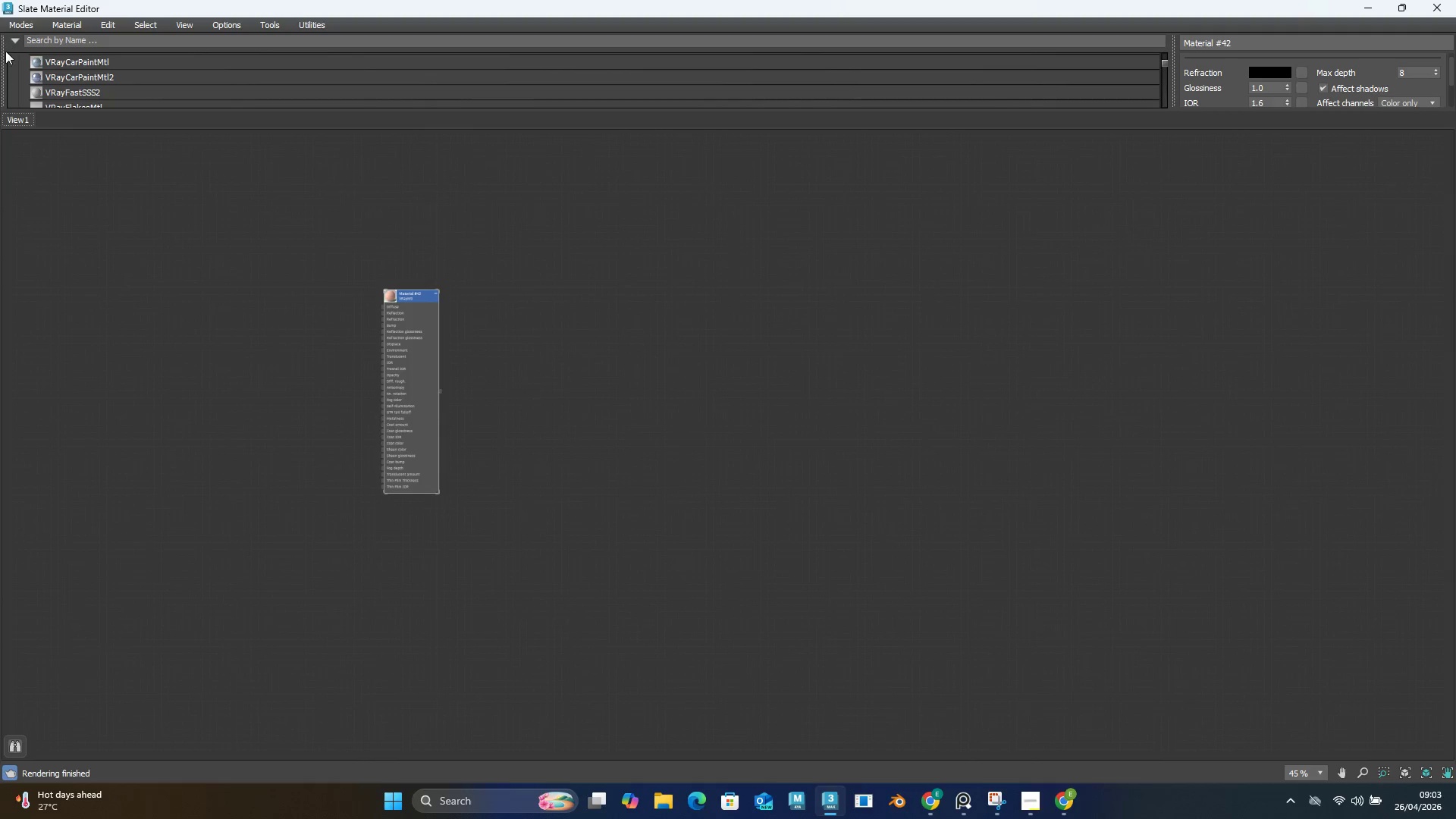 
left_click_drag(start_coordinate=[0, 58], to_coordinate=[0, 295])
 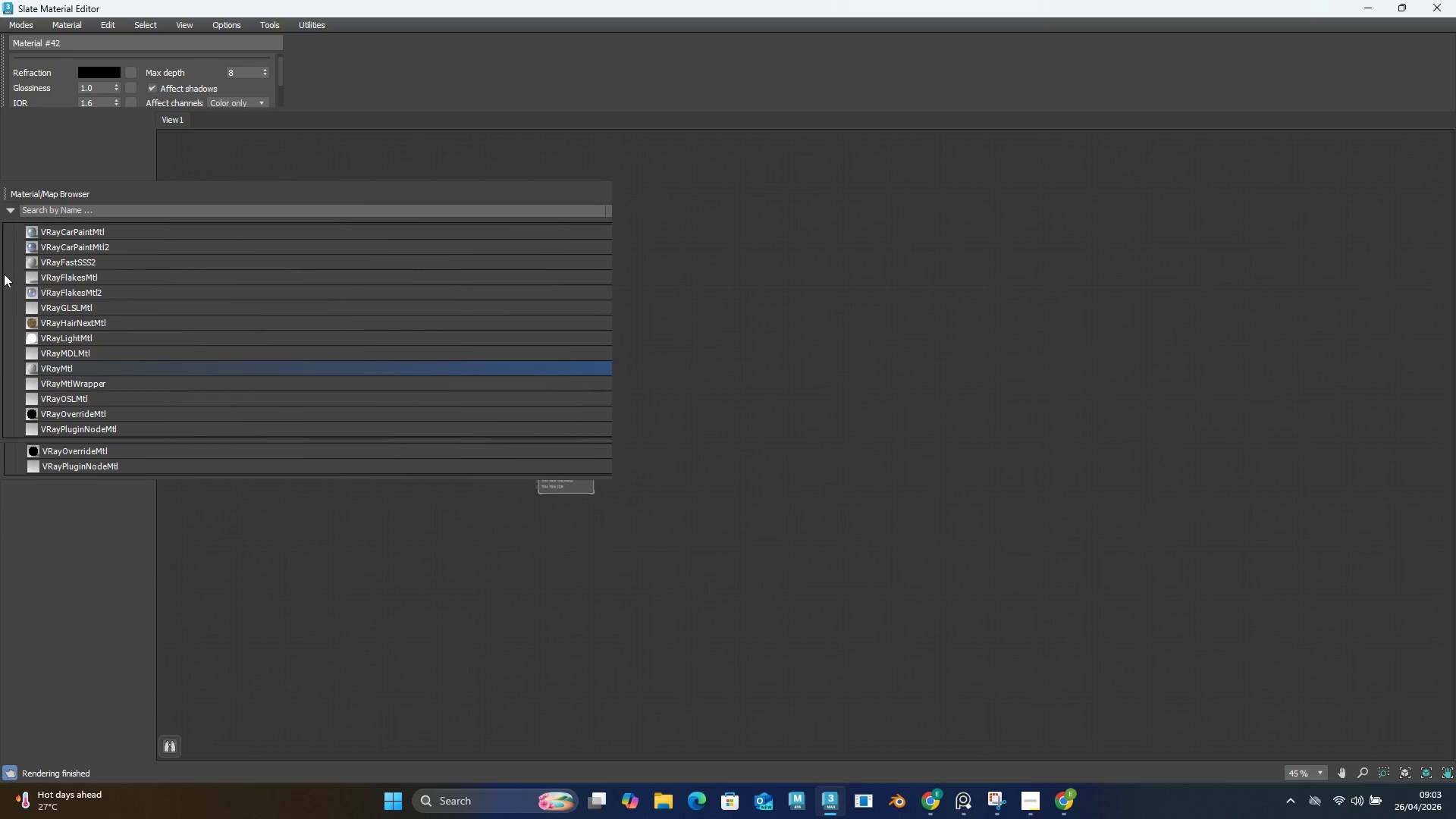 
left_click_drag(start_coordinate=[3, 273], to_coordinate=[32, 287])
 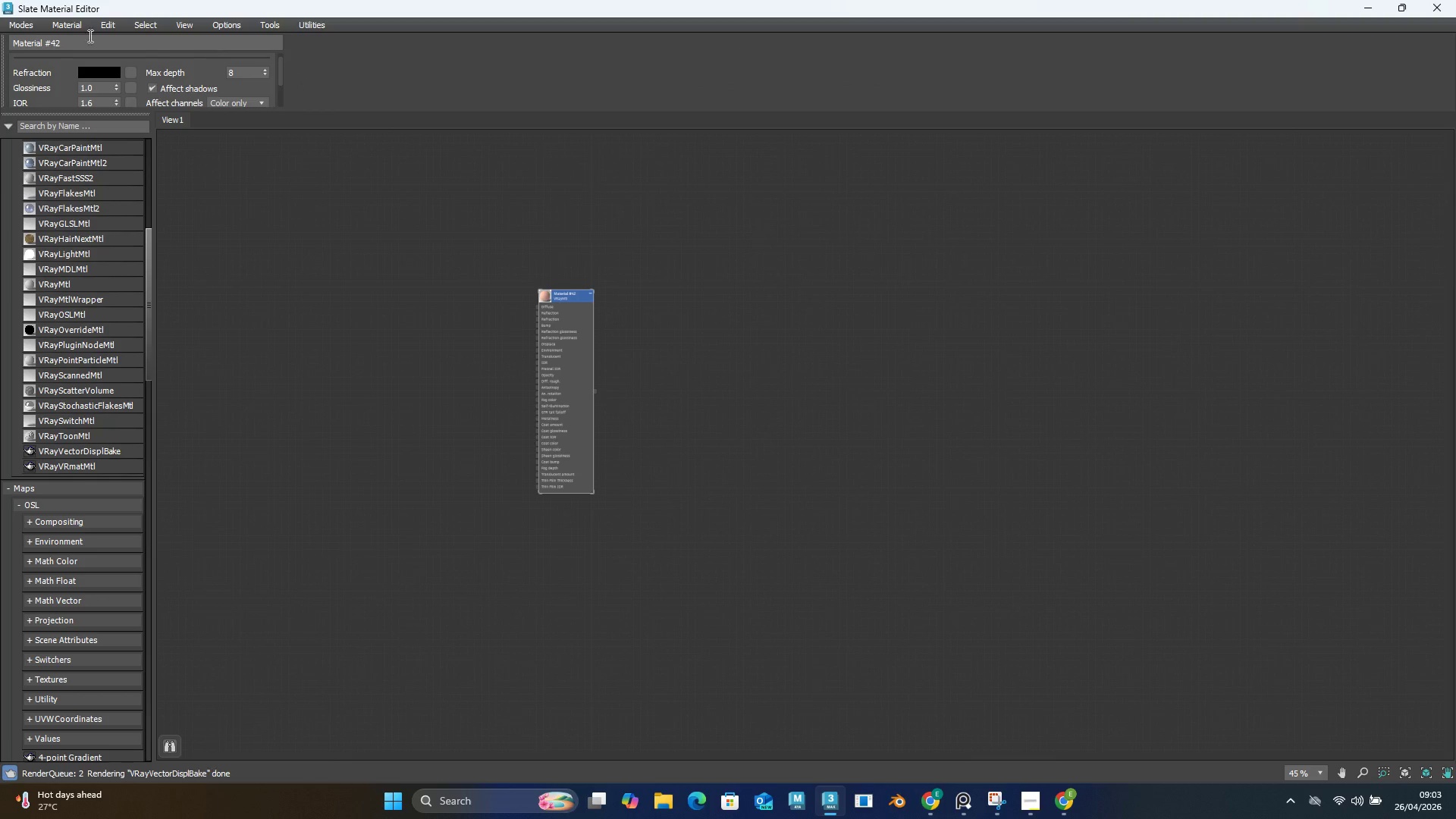 
left_click_drag(start_coordinate=[0, 47], to_coordinate=[1421, 59])
 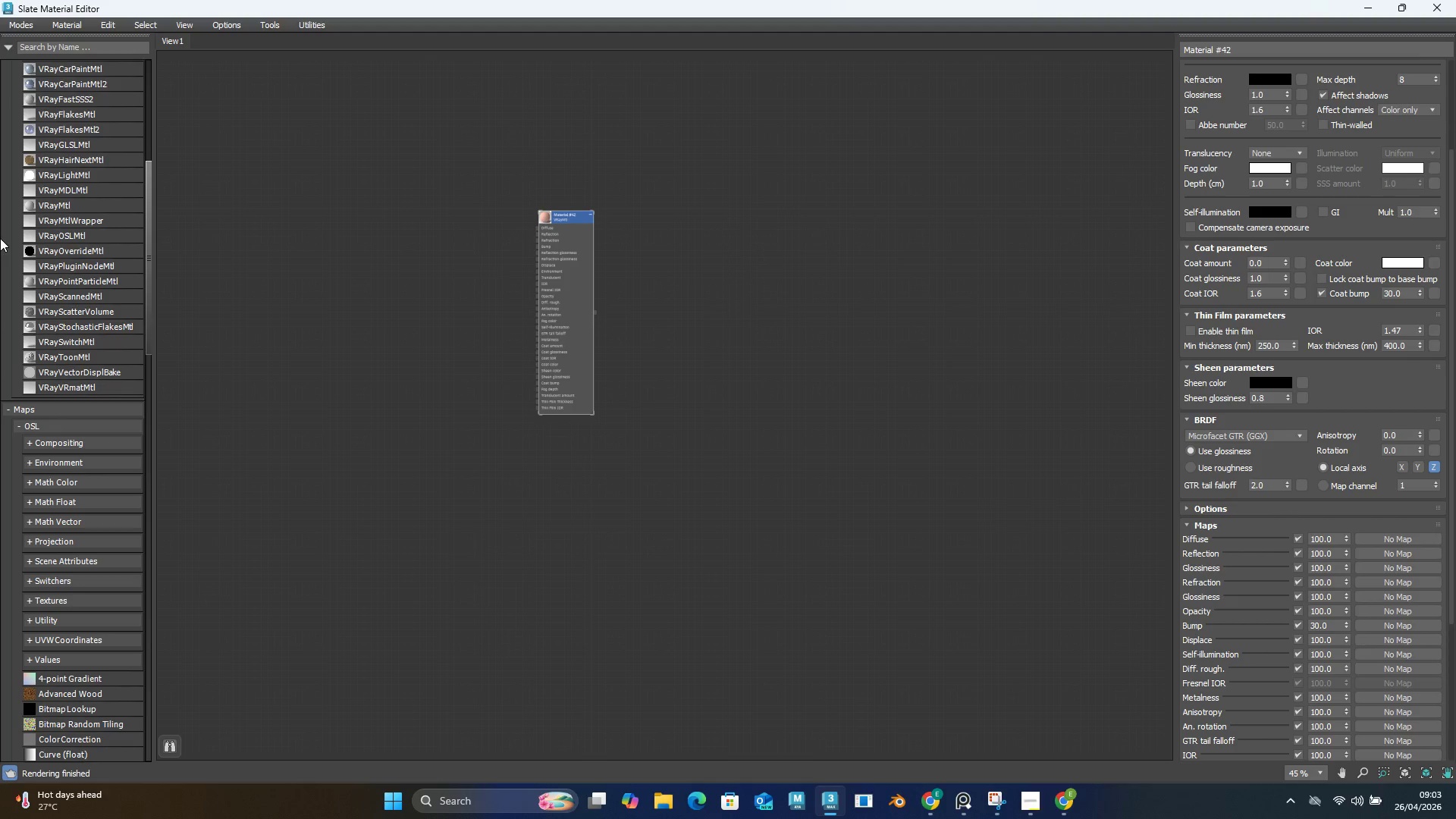 
left_click_drag(start_coordinate=[592, 0], to_coordinate=[636, 382])
 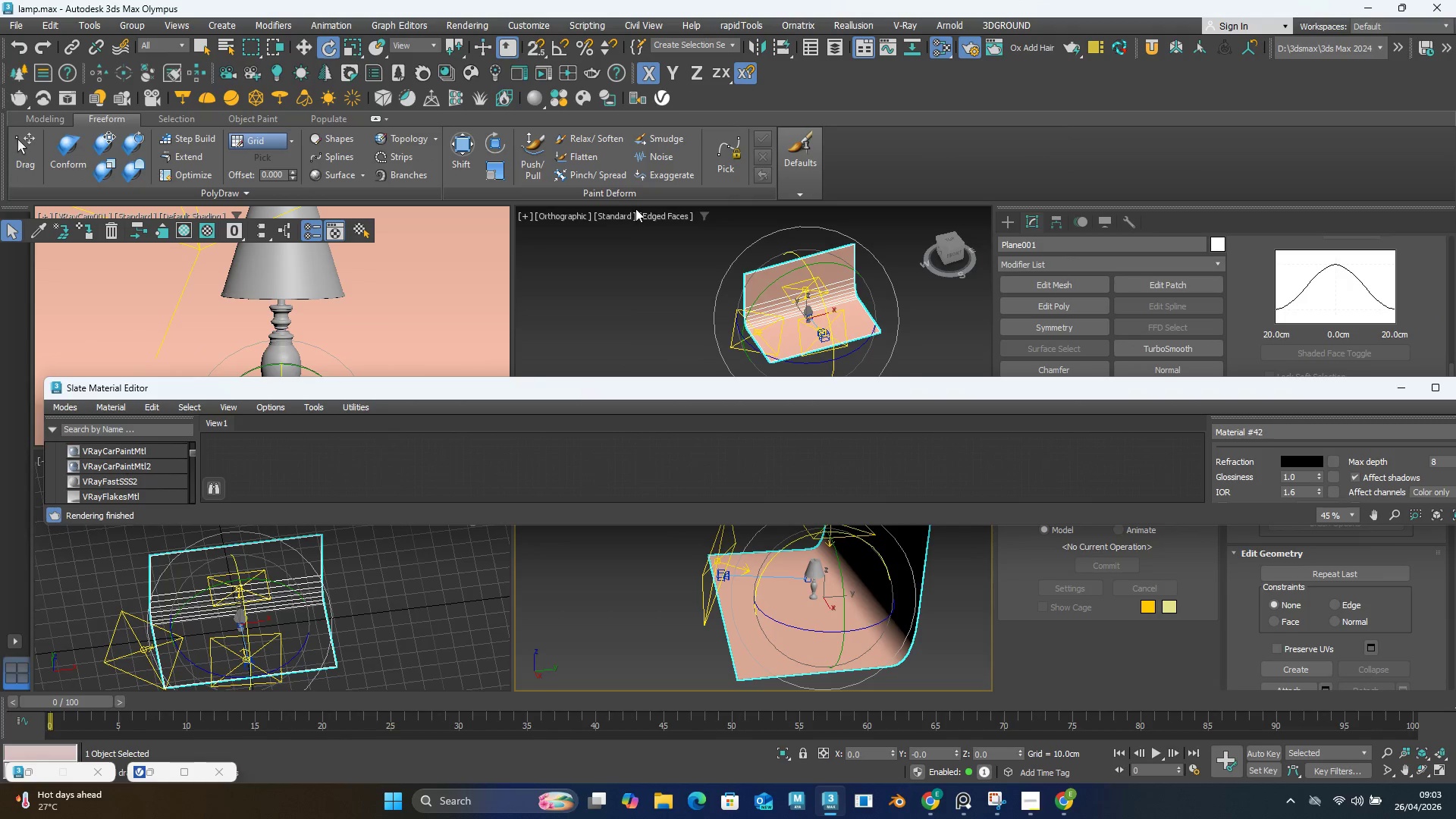 
scroll: coordinate [814, 145], scroll_direction: down, amount: 2.0
 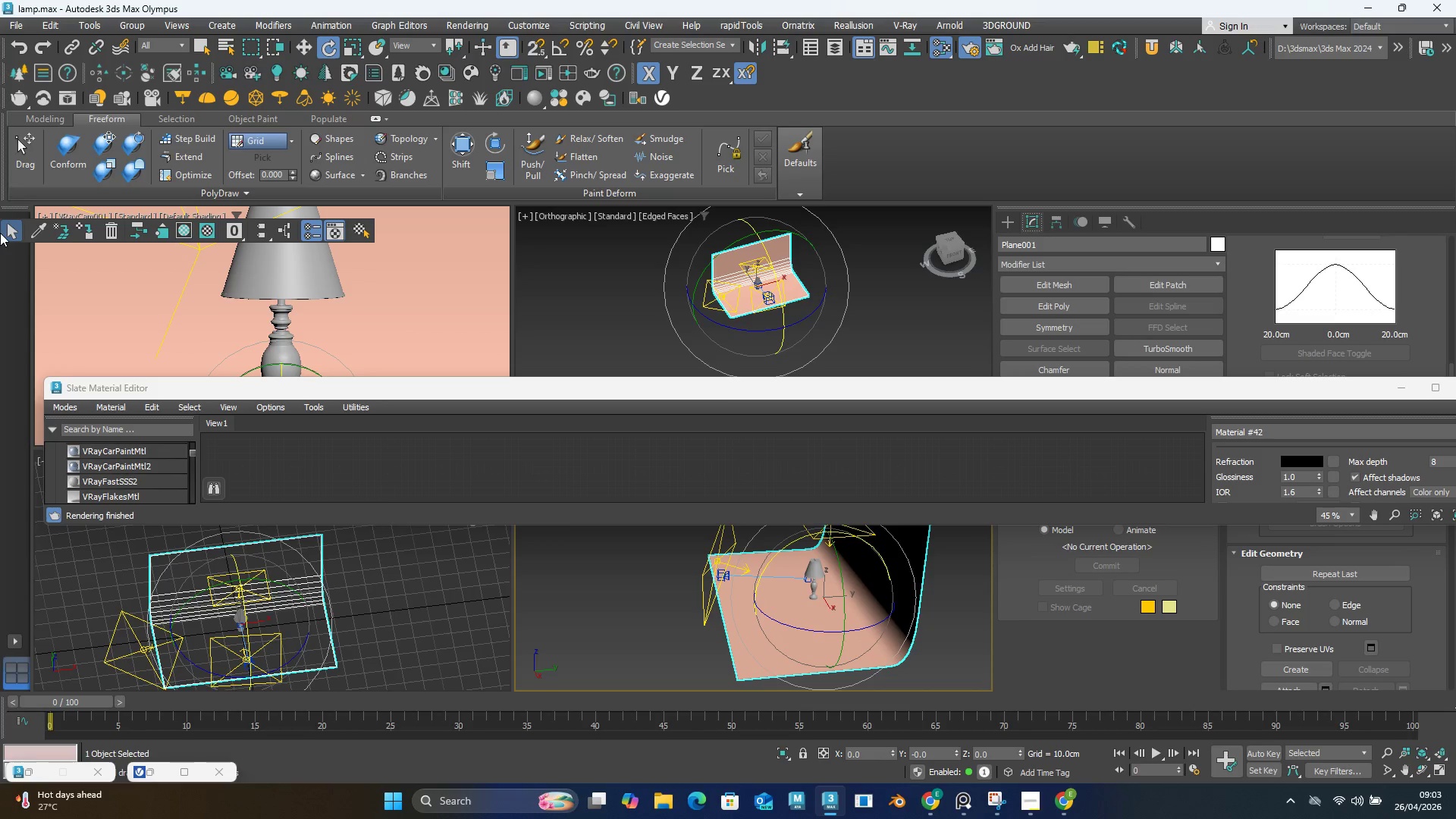 
wait(5.5)
 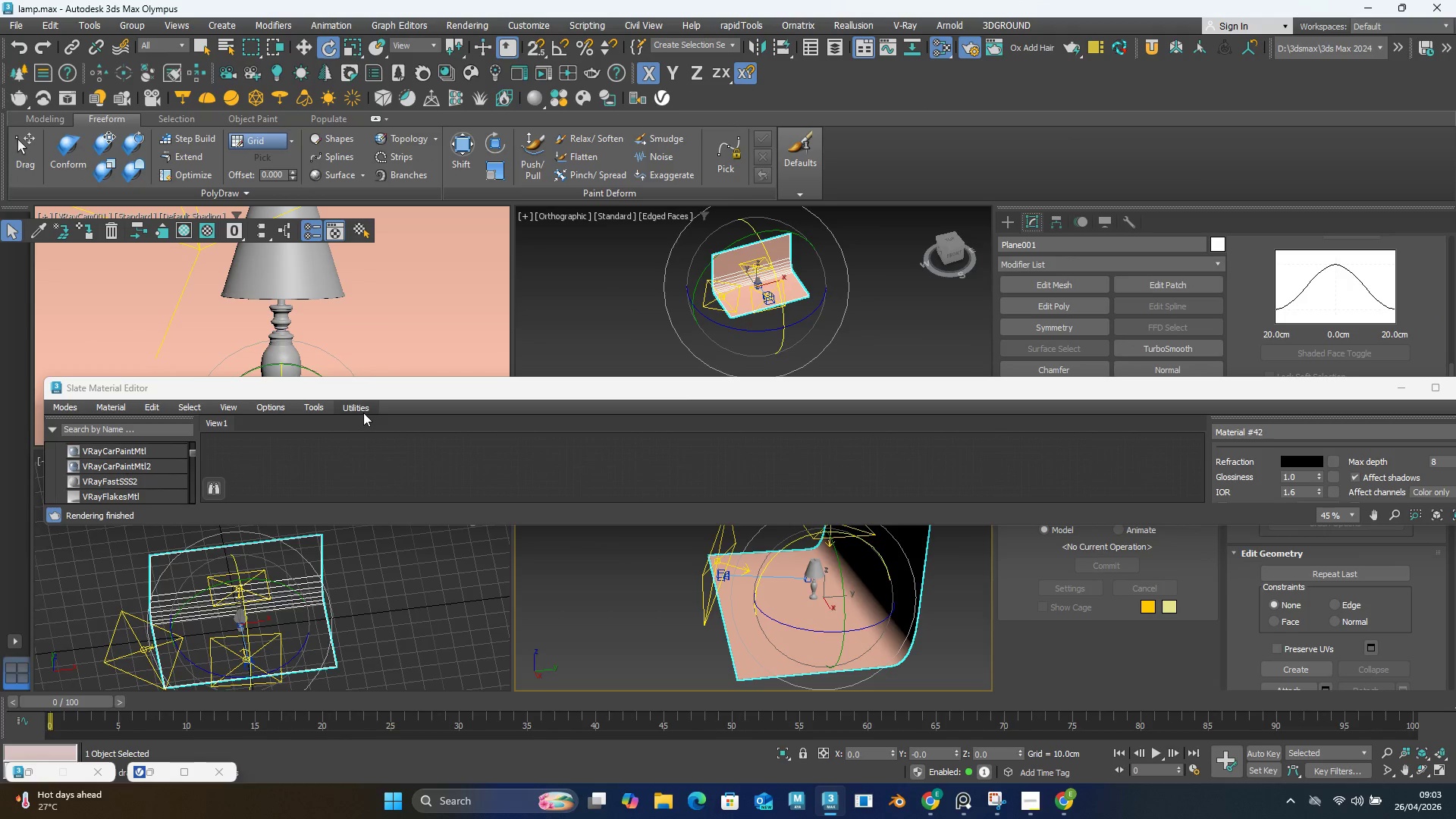 
left_click_drag(start_coordinate=[19, 205], to_coordinate=[2, 202])
 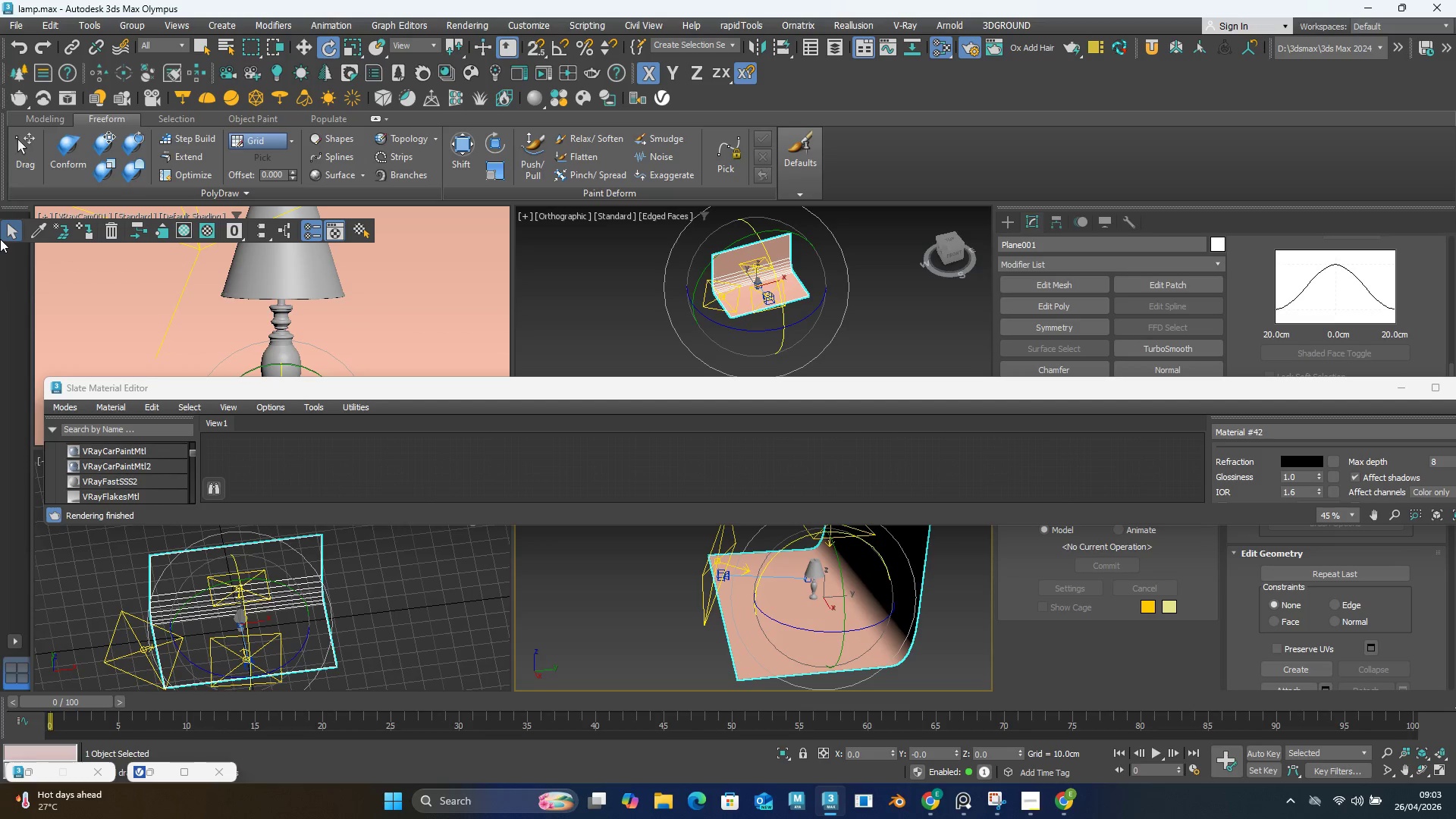 
left_click_drag(start_coordinate=[0, 234], to_coordinate=[433, 248])
 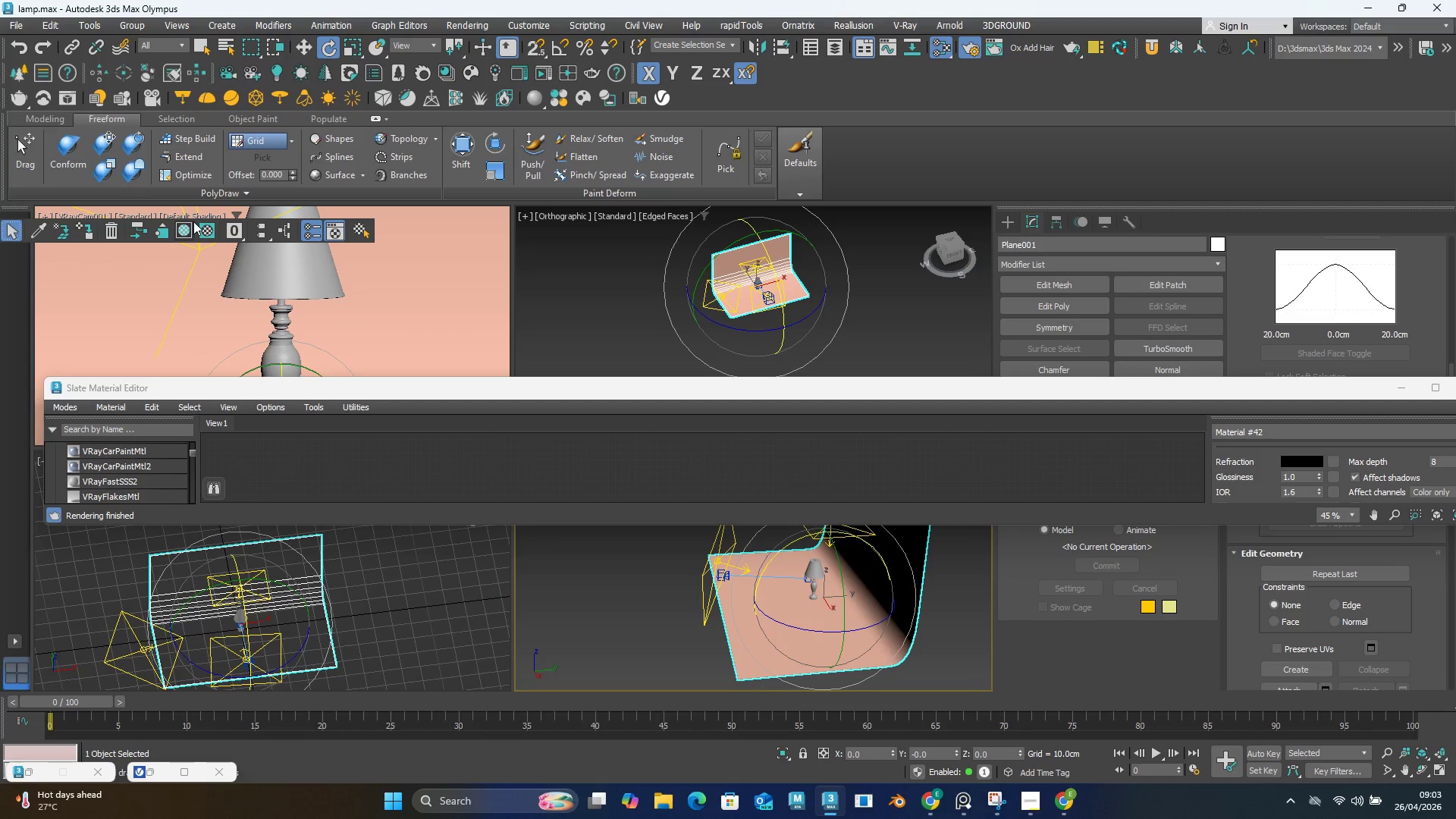 
left_click_drag(start_coordinate=[193, 221], to_coordinate=[240, 187])
 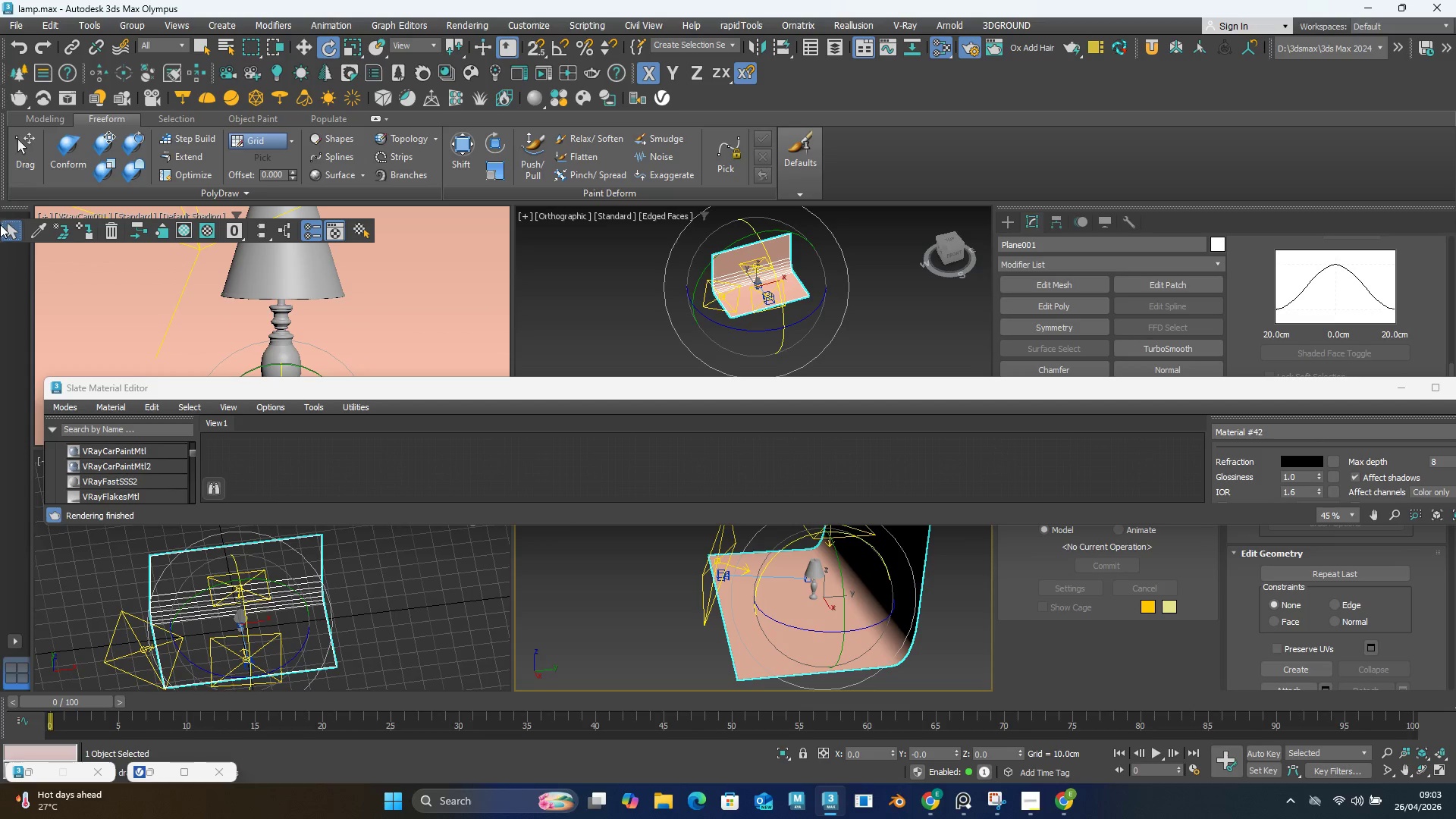 
left_click_drag(start_coordinate=[0, 224], to_coordinate=[112, 226])
 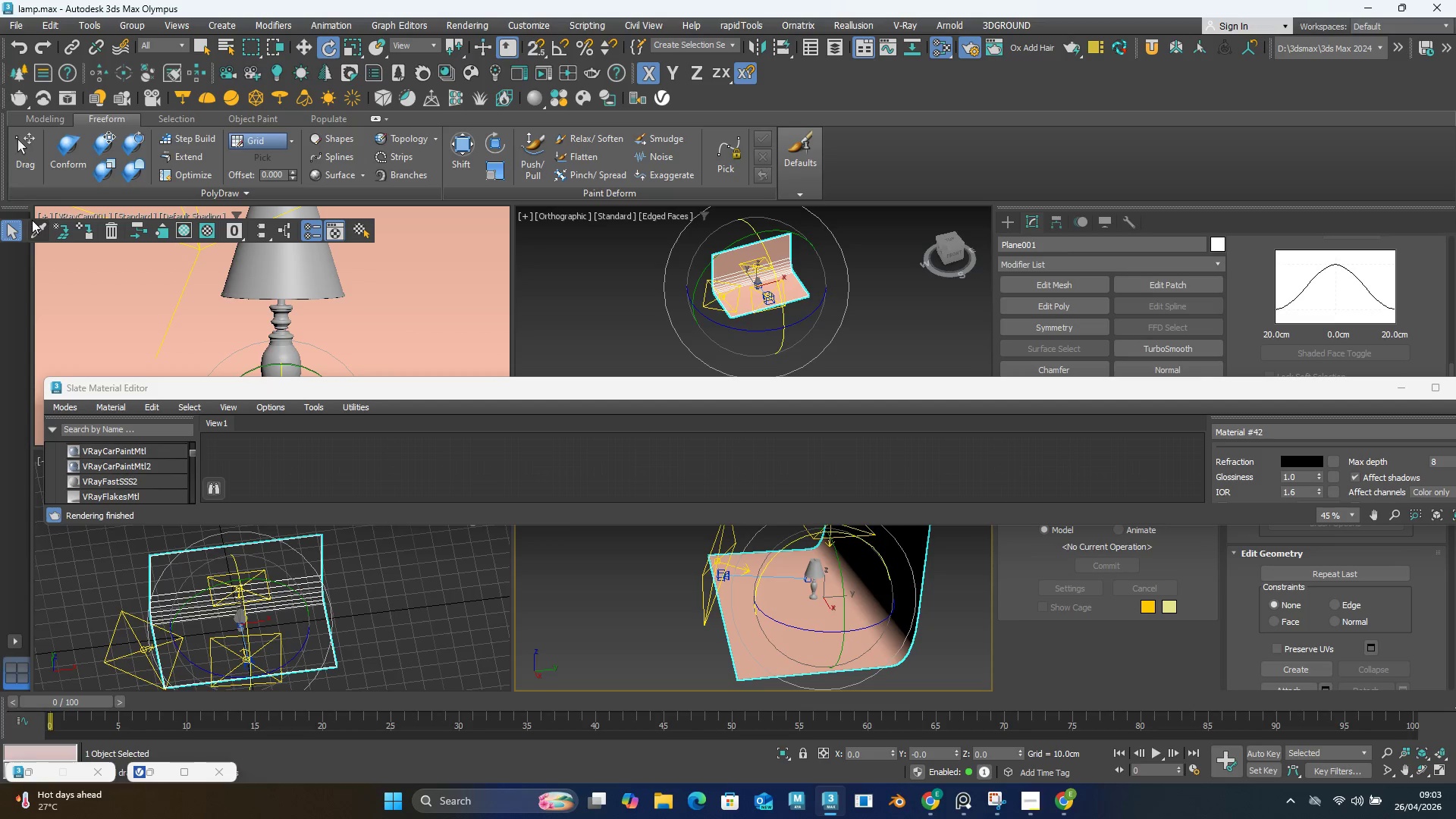 
left_click_drag(start_coordinate=[30, 220], to_coordinate=[77, 217])
 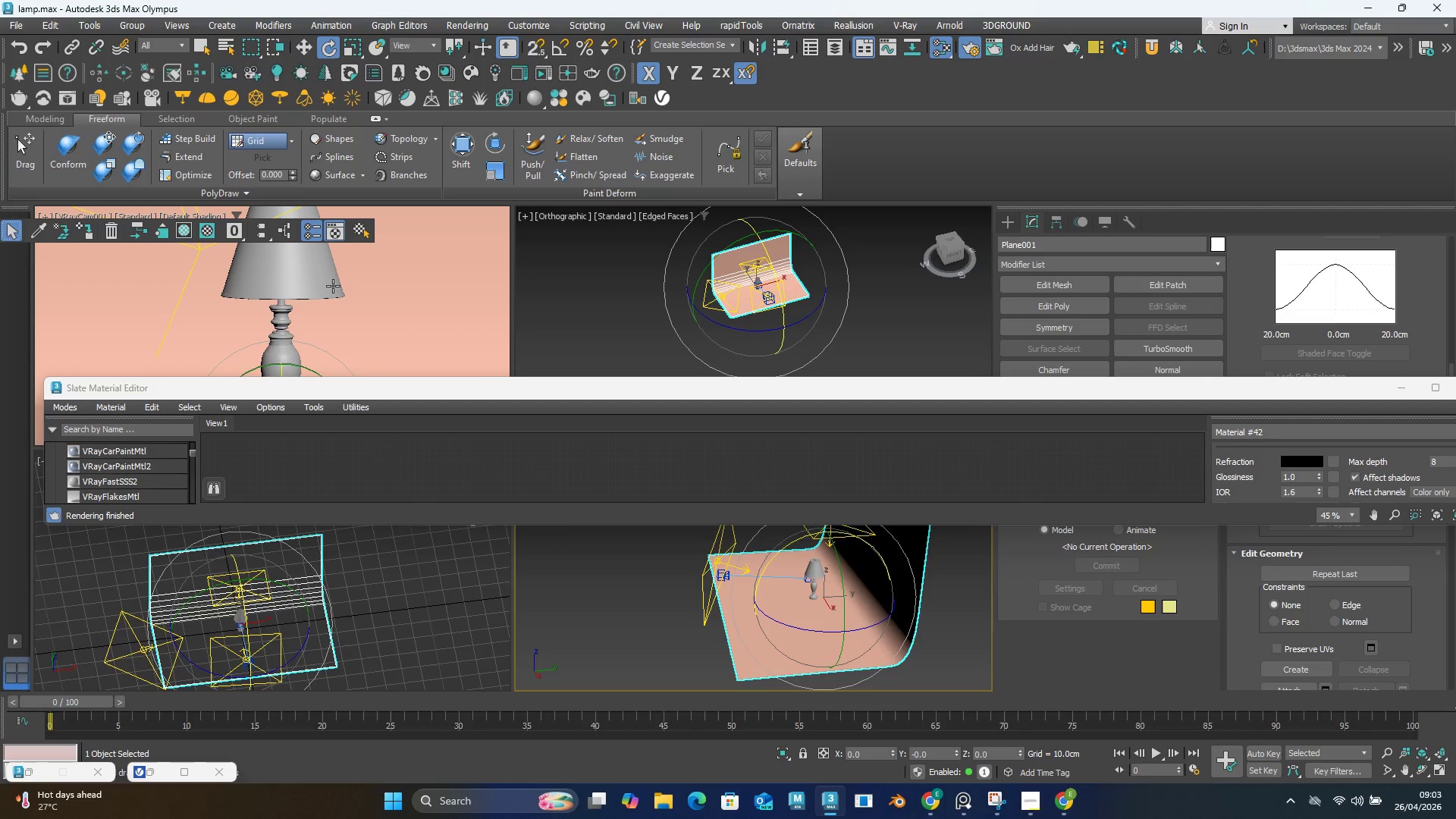 
left_click_drag(start_coordinate=[355, 389], to_coordinate=[425, 341])
 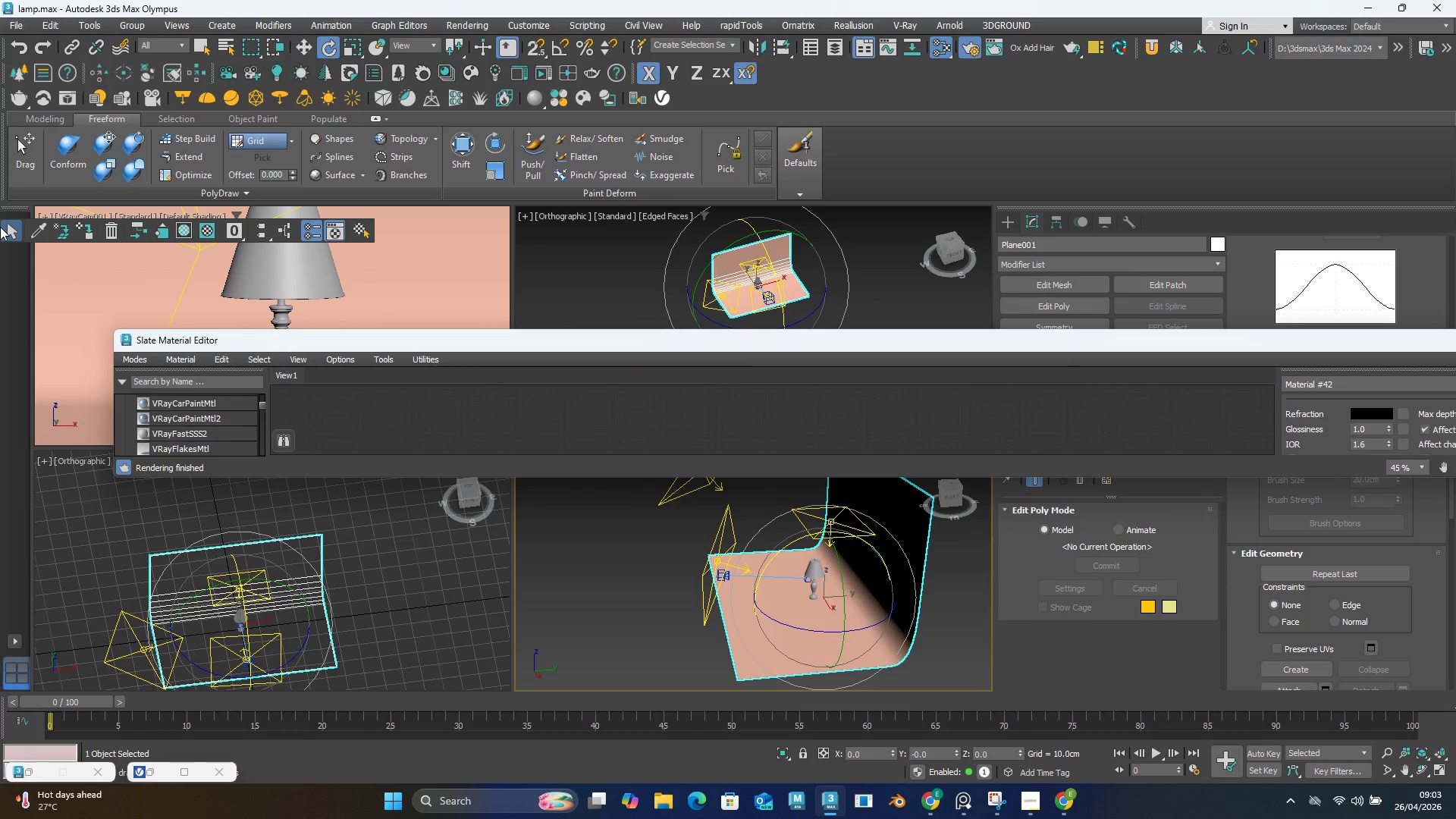 
left_click_drag(start_coordinate=[0, 206], to_coordinate=[0, 259])
 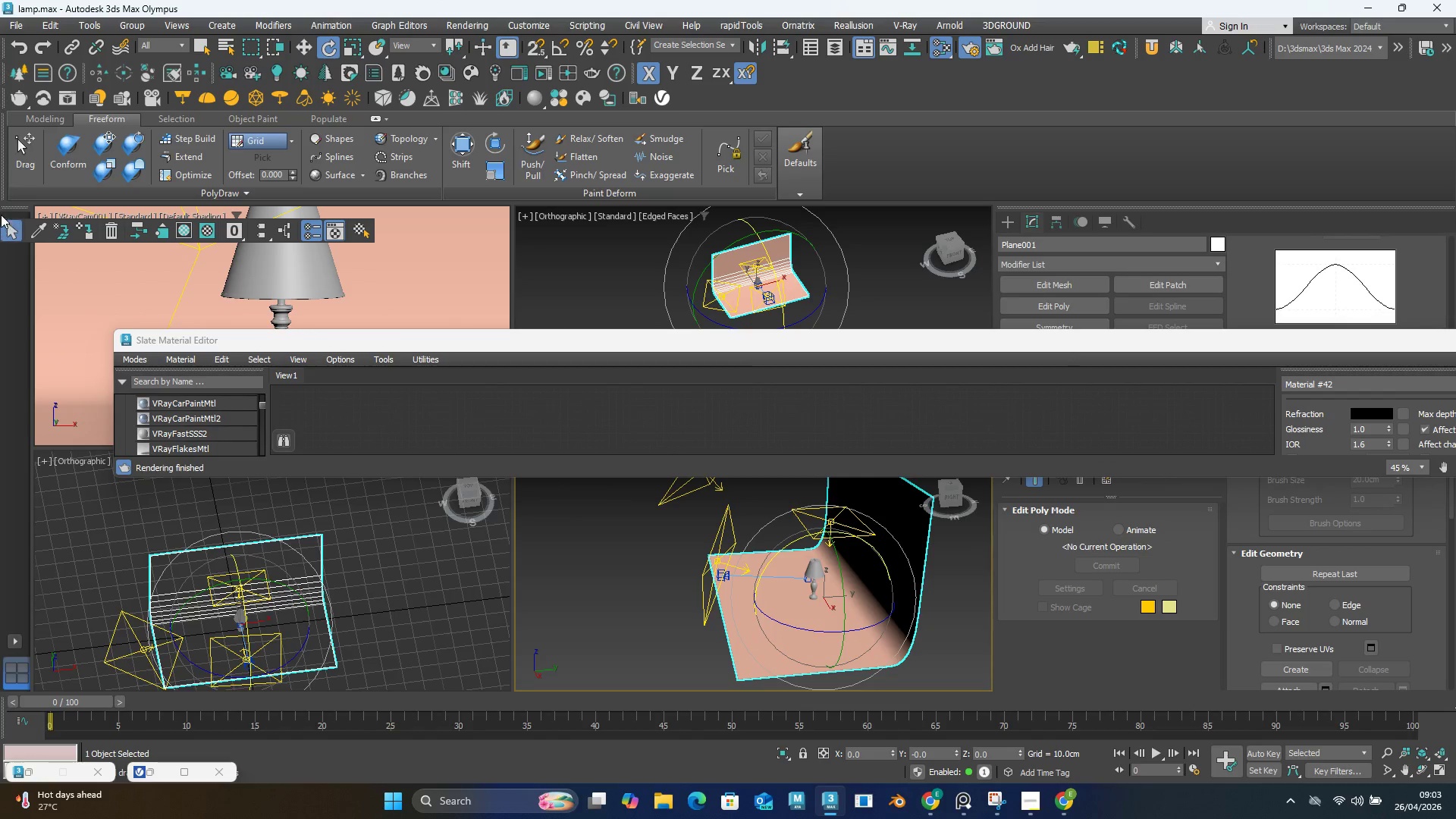 
left_click_drag(start_coordinate=[7, 207], to_coordinate=[0, 228])
 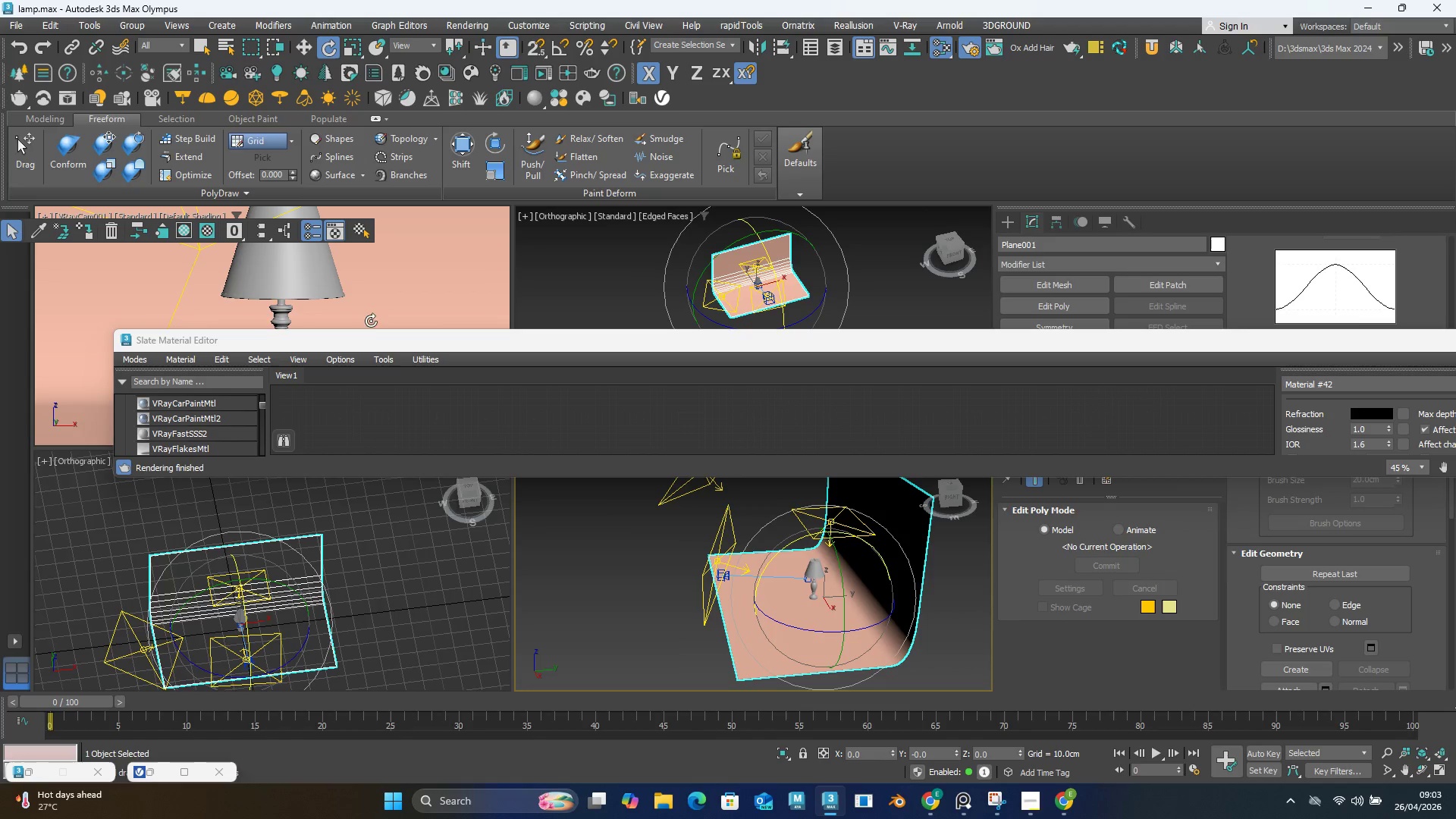 
left_click_drag(start_coordinate=[376, 345], to_coordinate=[229, 372])
 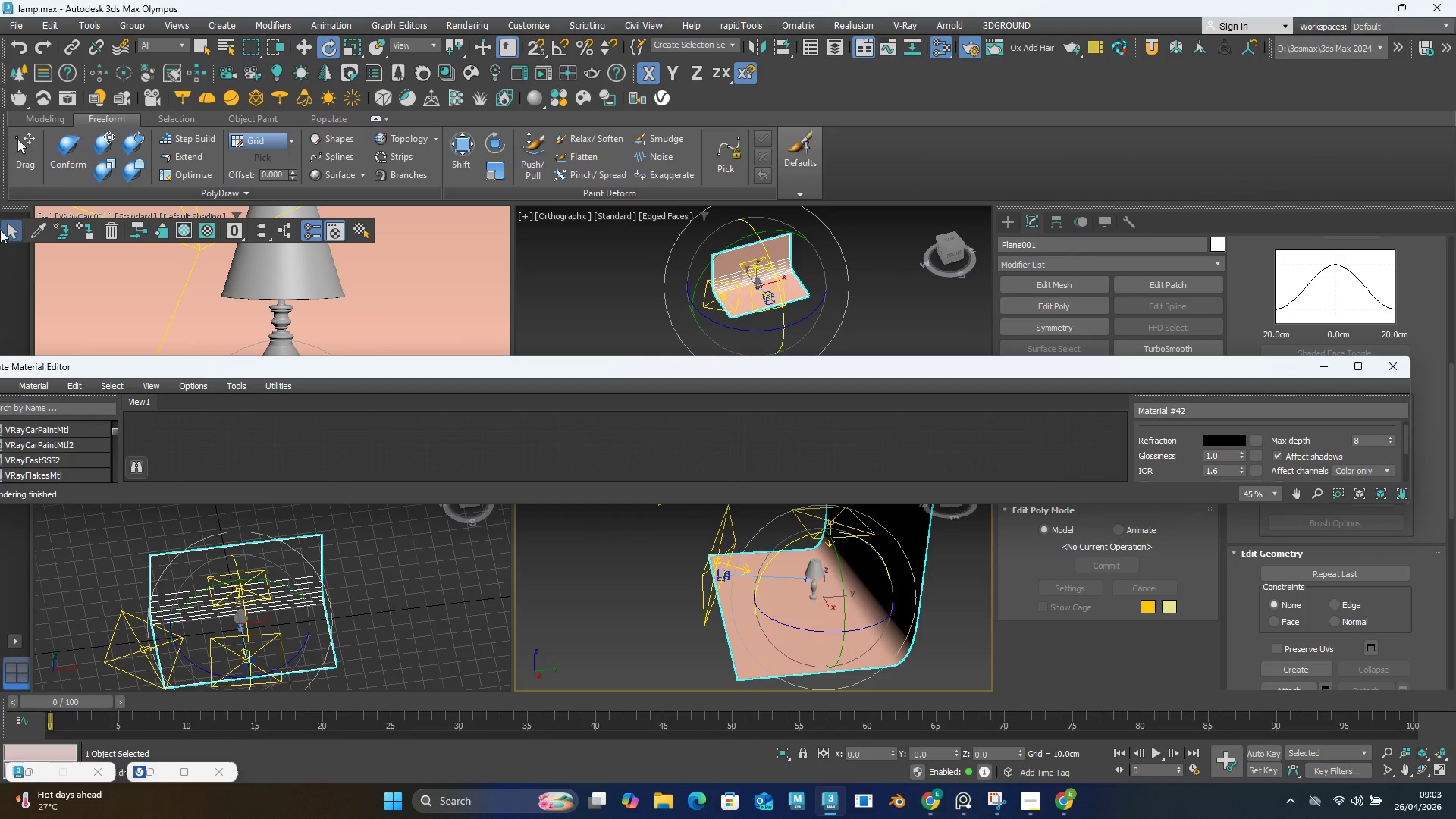 
left_click_drag(start_coordinate=[0, 230], to_coordinate=[39, 237])
 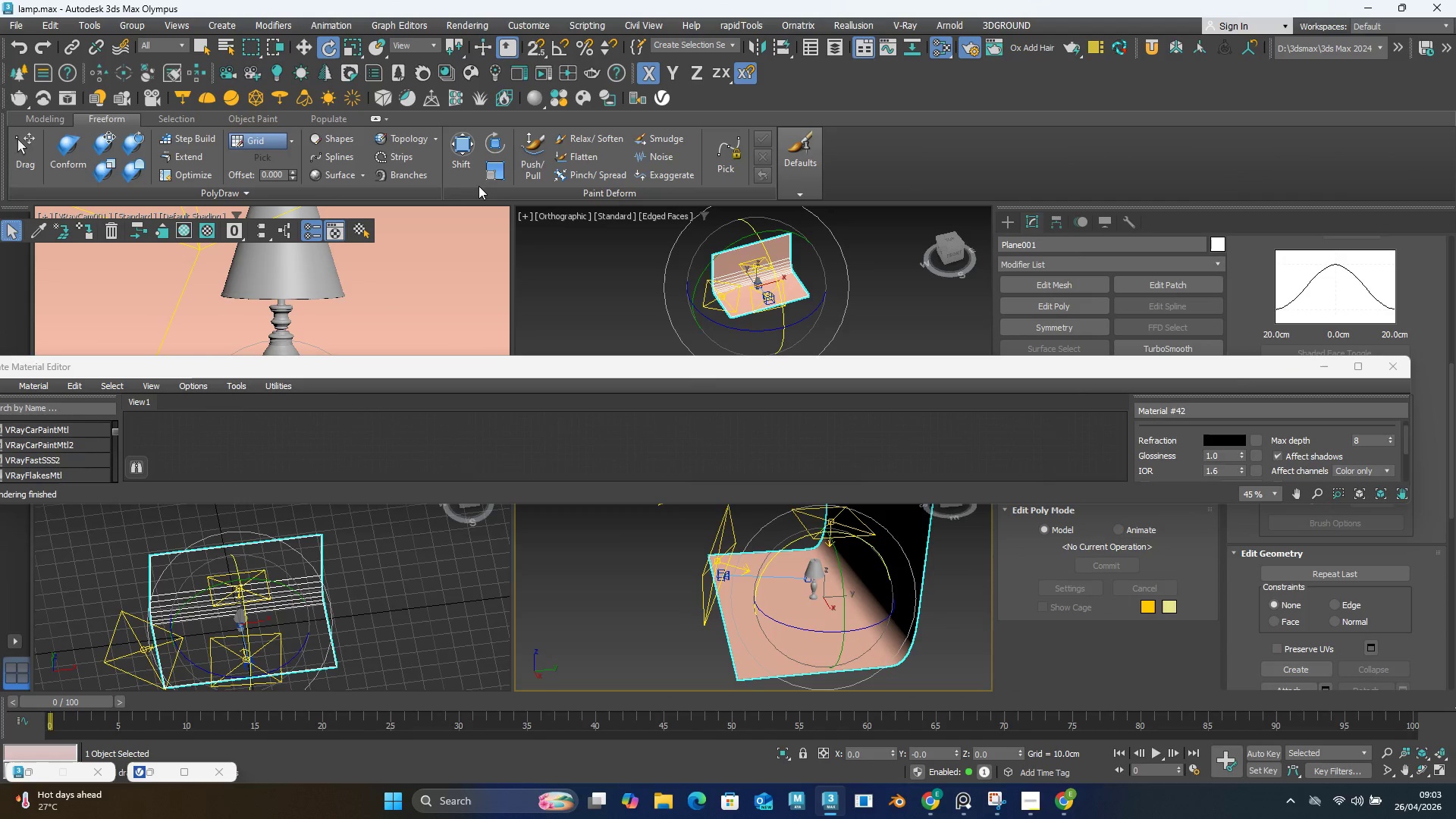 
key(Alt+Tab)